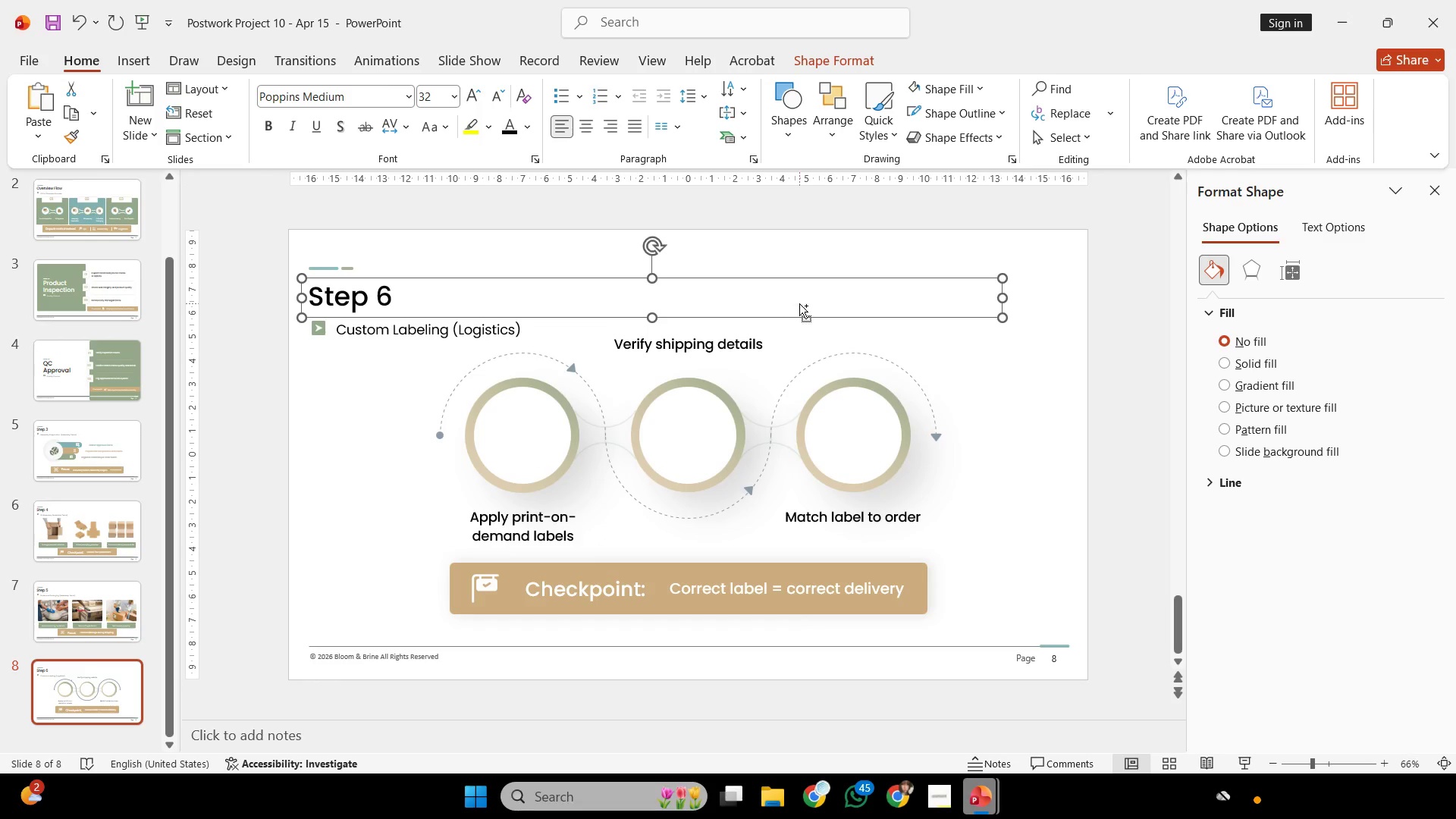 
hold_key(key=ControlLeft, duration=0.48)
 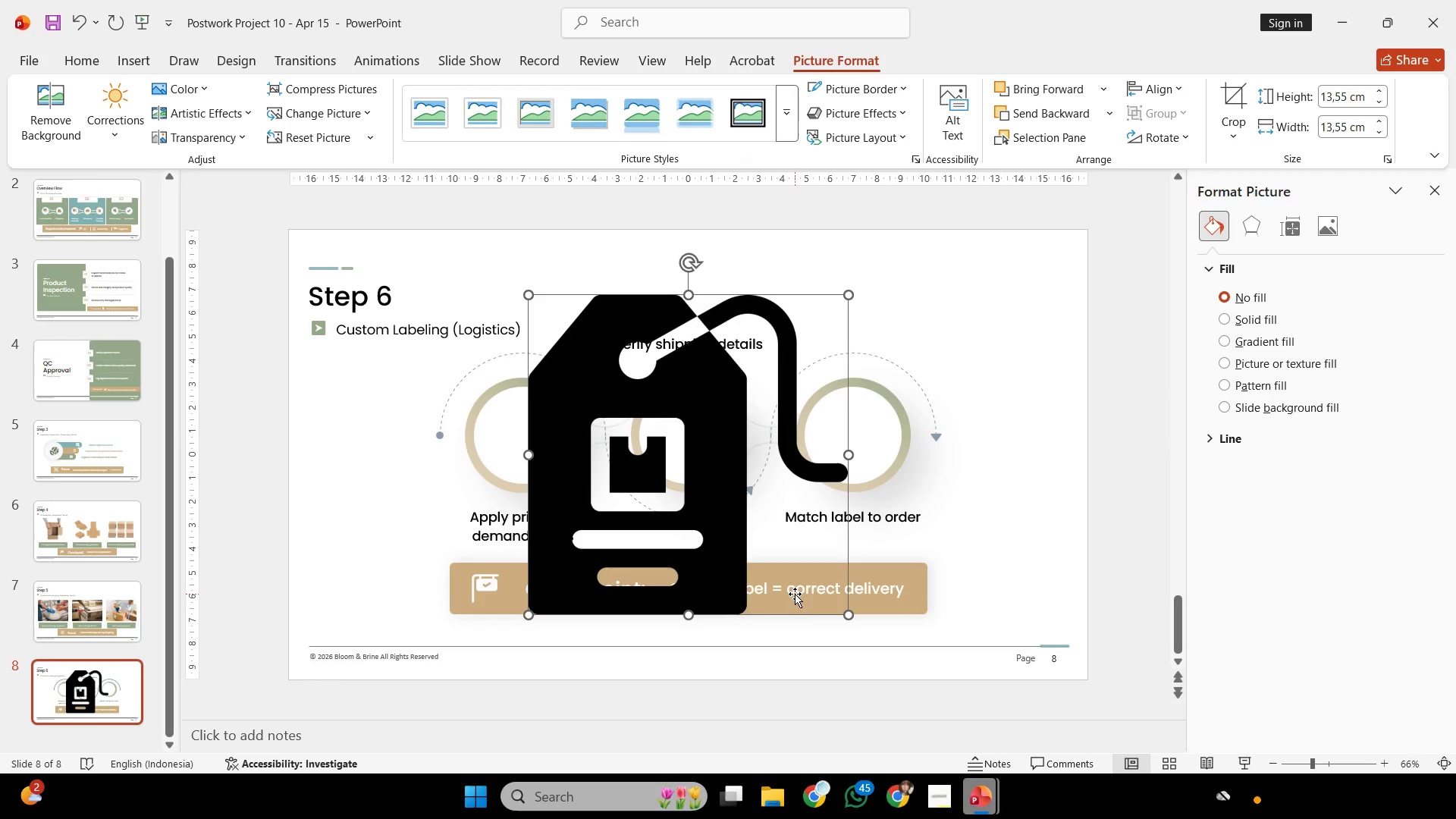 
hold_key(key=V, duration=29.05)
 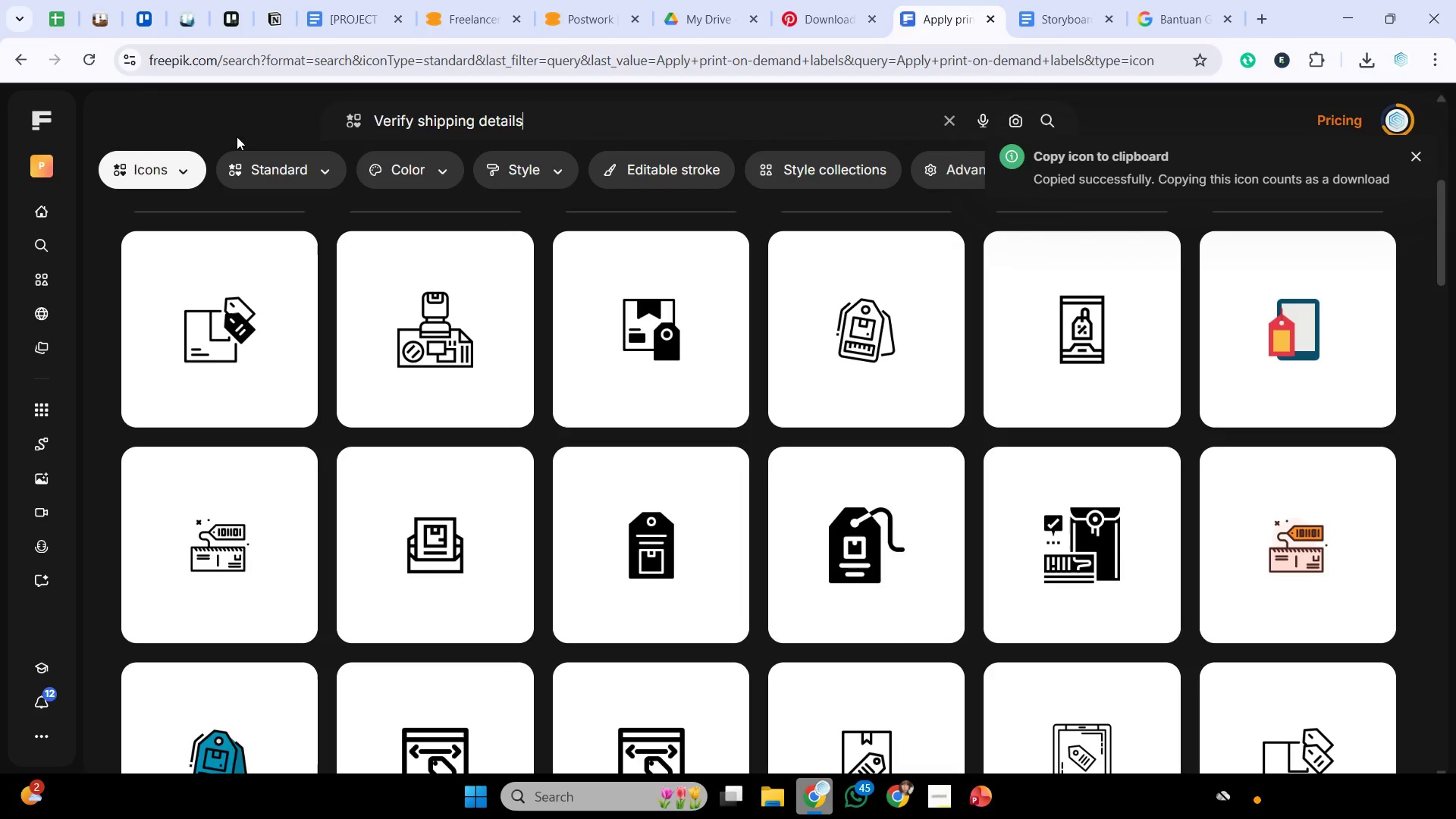 
key(Shift+ShiftLeft)
 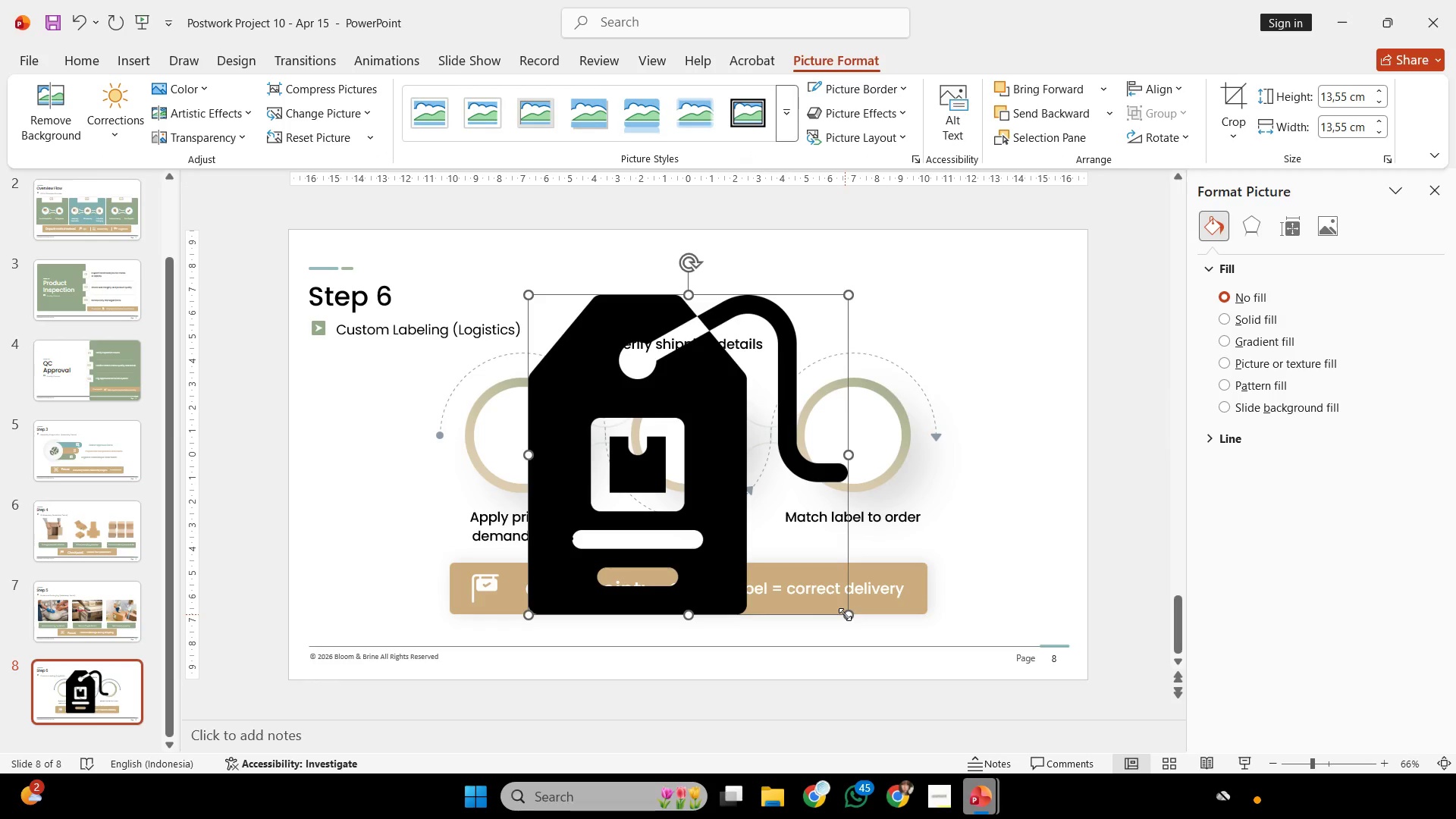 
left_click_drag(start_coordinate=[845, 614], to_coordinate=[566, 325])
 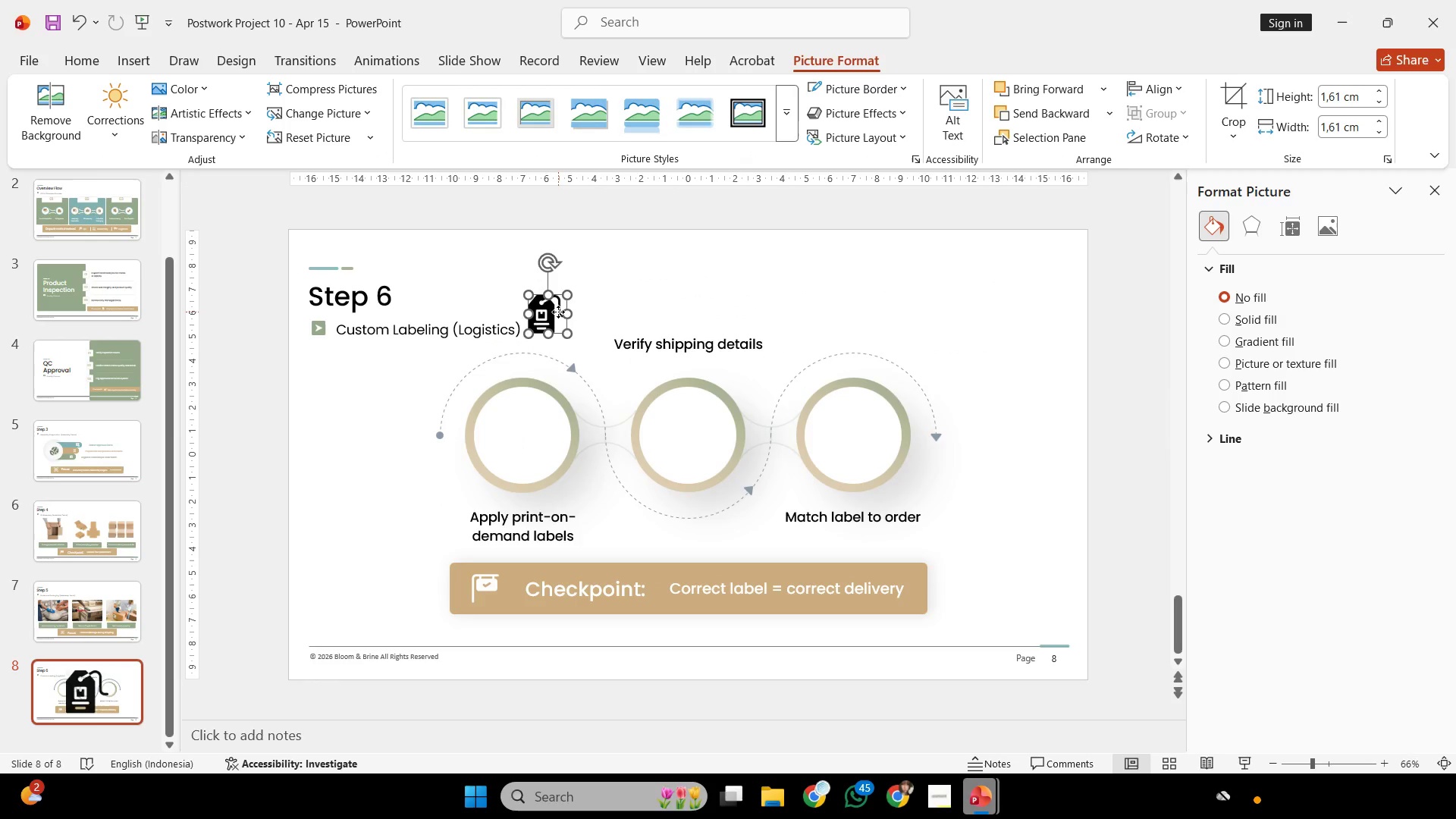 
left_click_drag(start_coordinate=[558, 312], to_coordinate=[535, 434])
 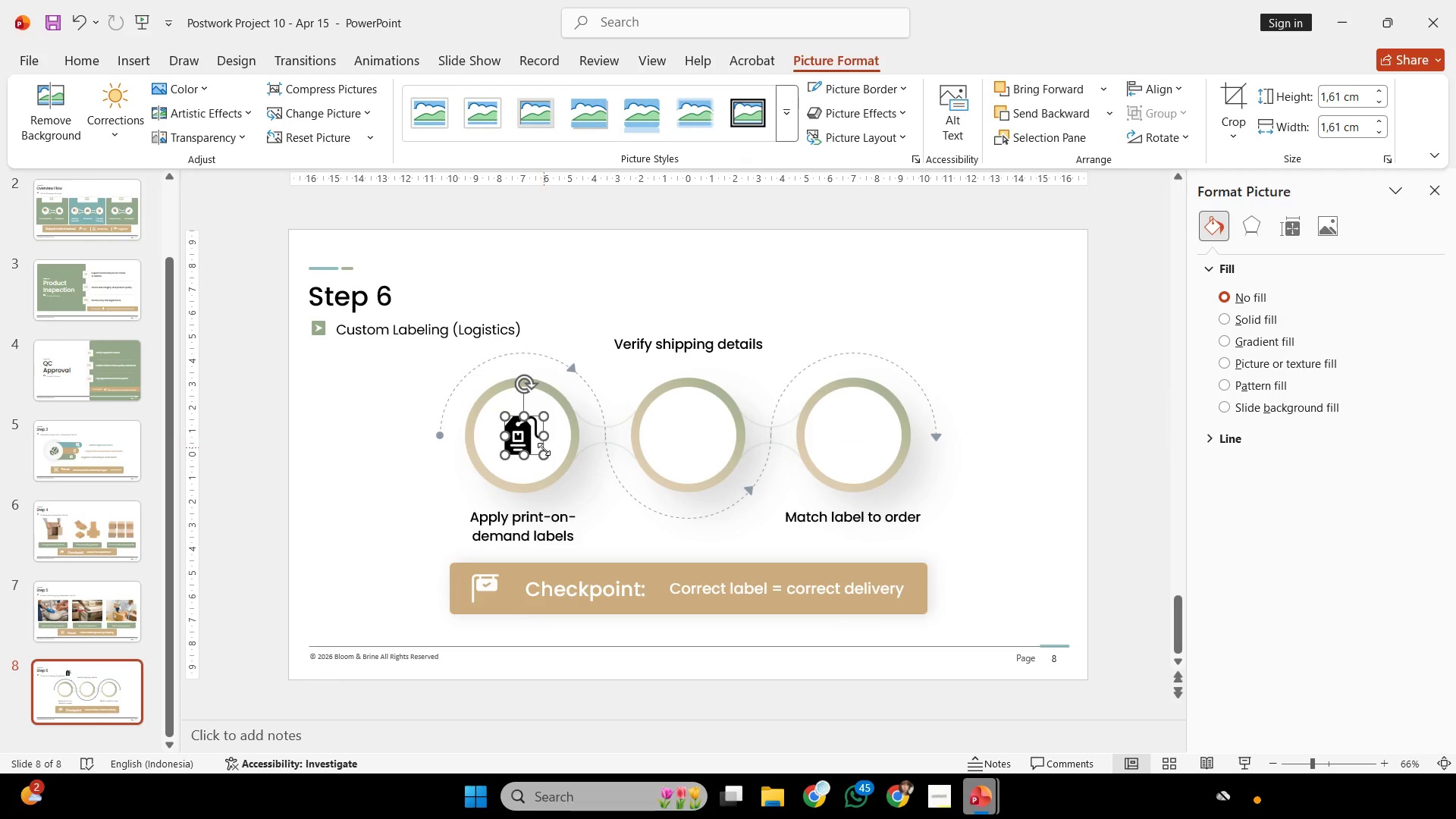 
hold_key(key=ShiftLeft, duration=0.69)
left_click([544, 460])
 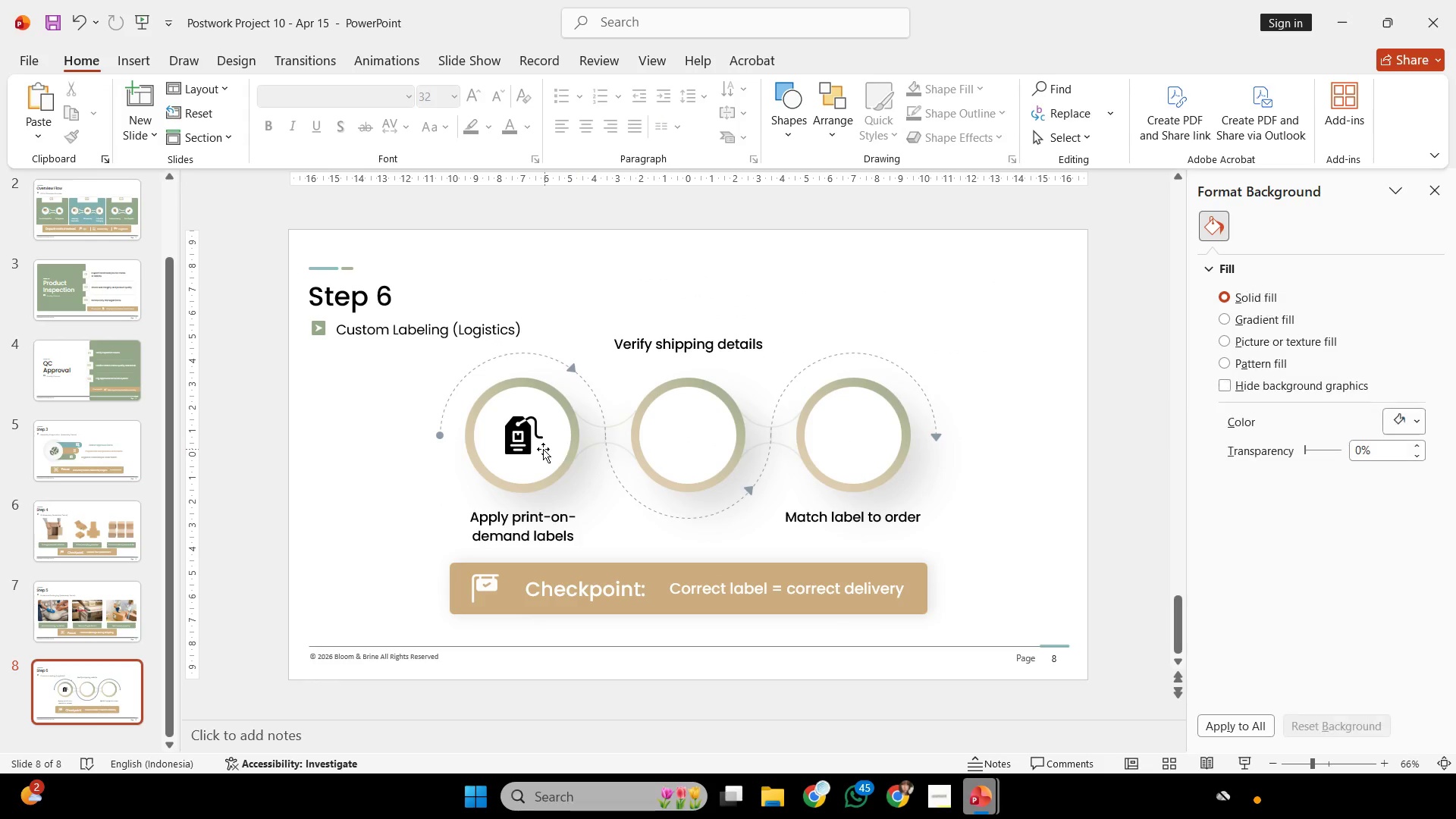 
left_click([543, 449])
 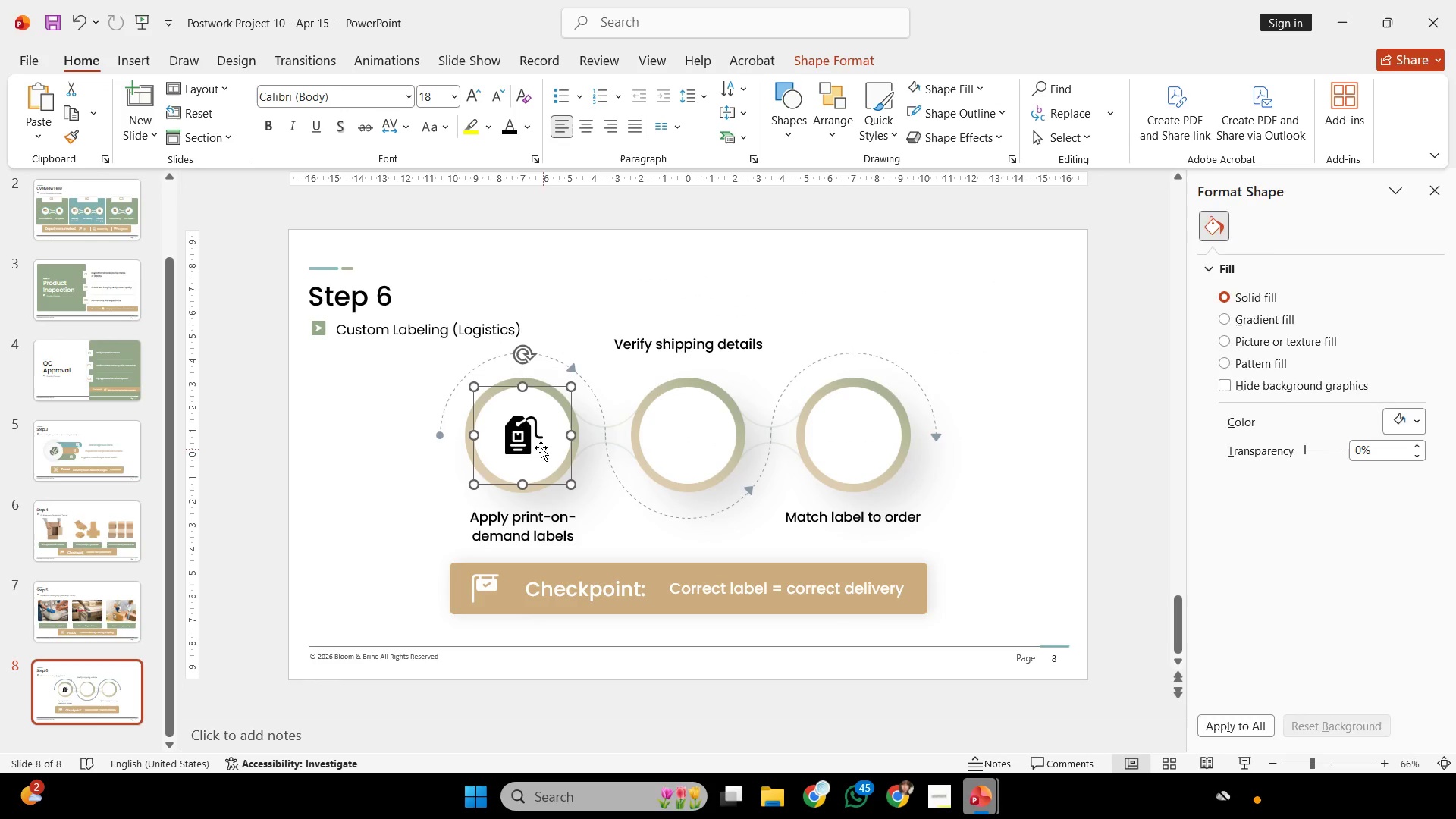 
key(Shift+ShiftLeft)
 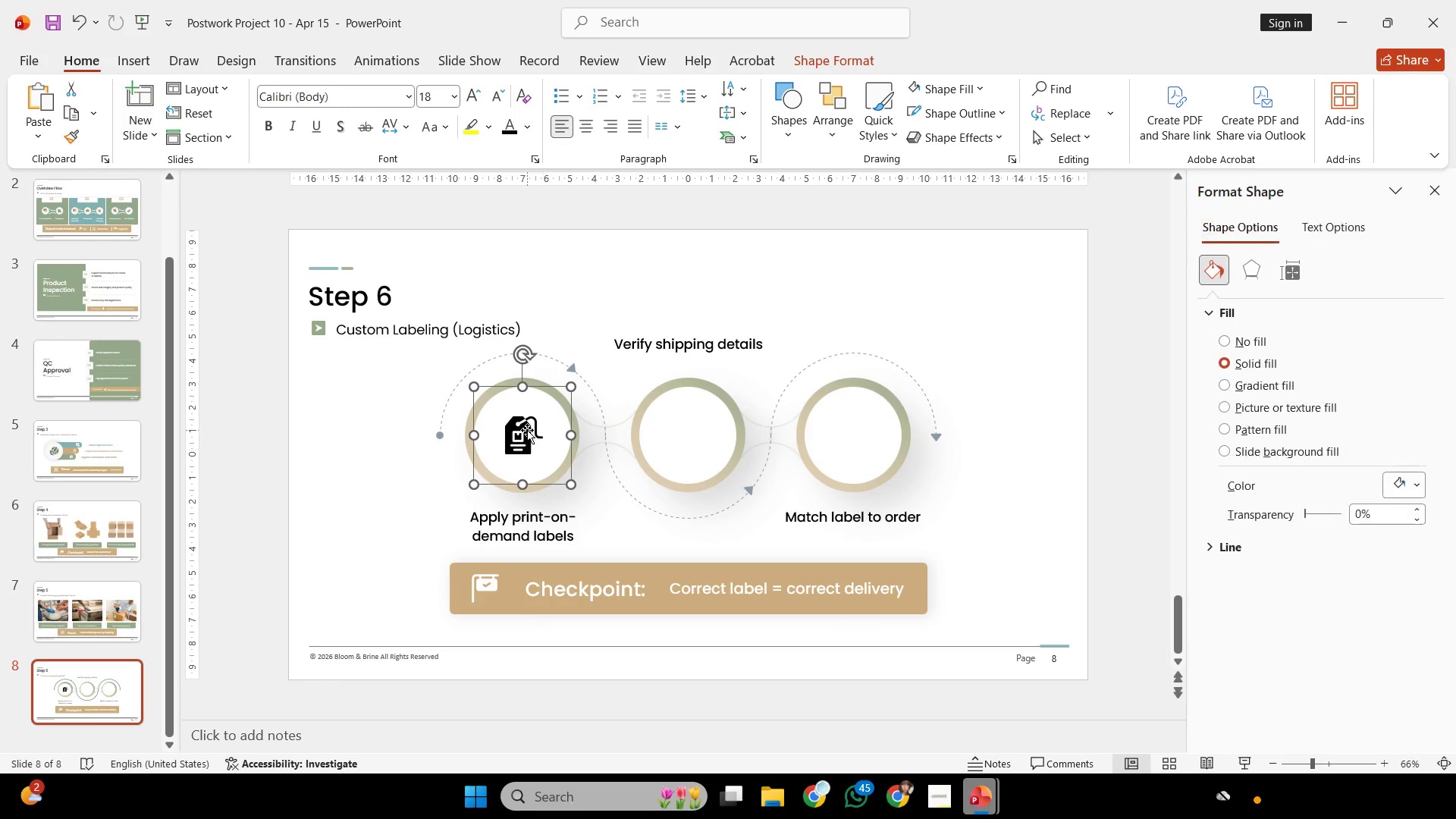 
double_click([527, 430])
 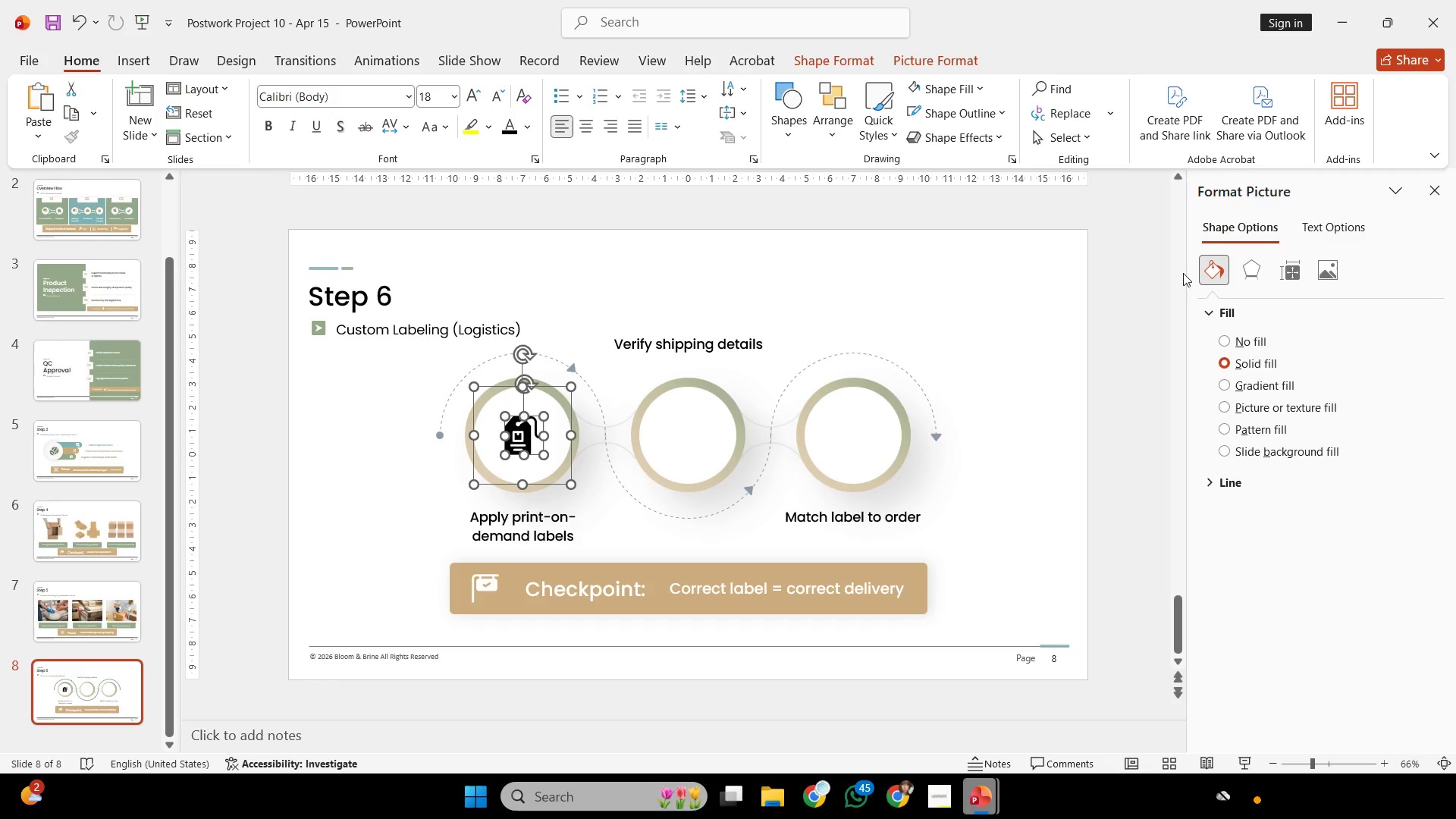 
left_click([947, 49])
 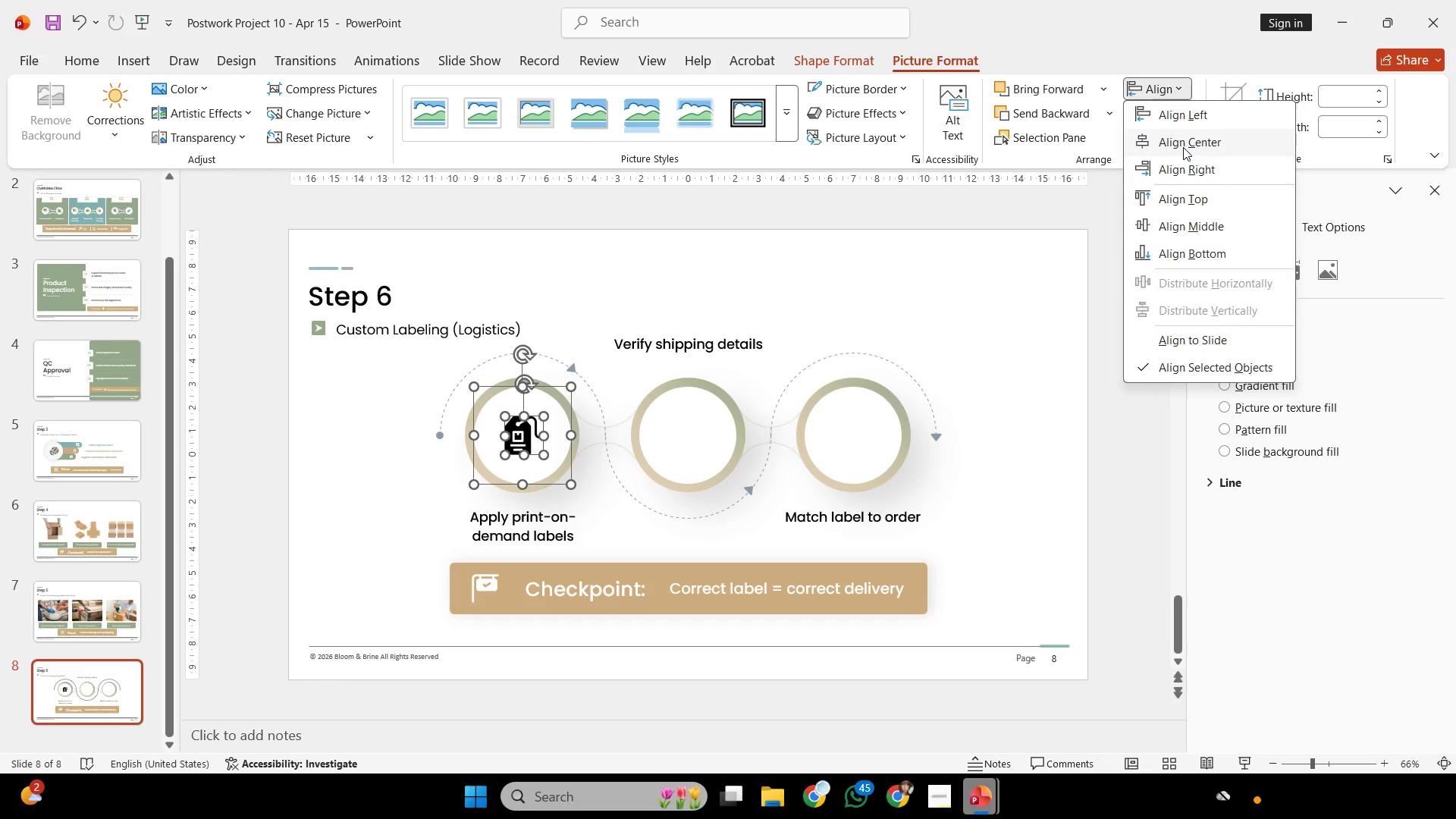 
double_click([1170, 81])
 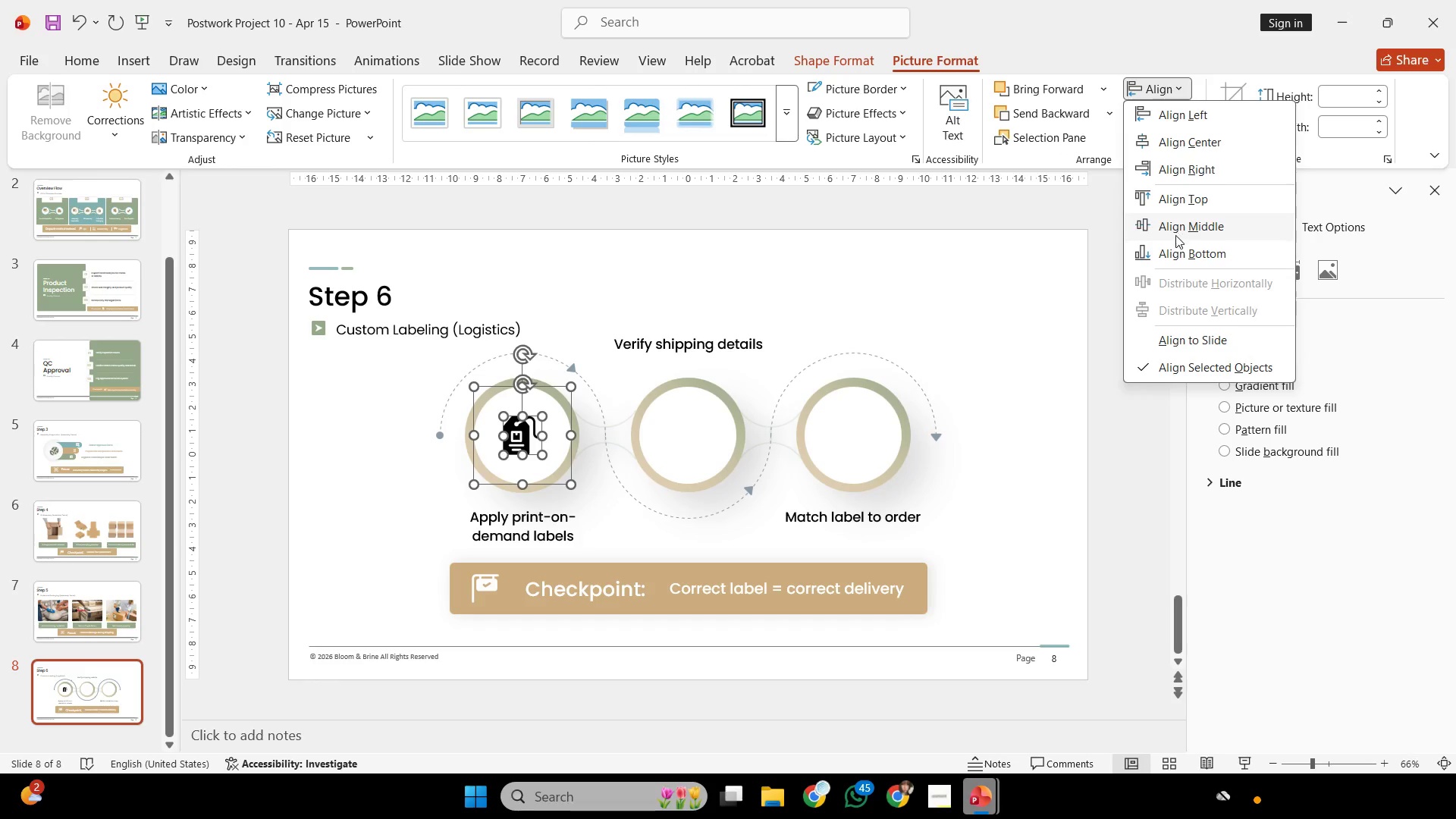 
left_click([1175, 237])
 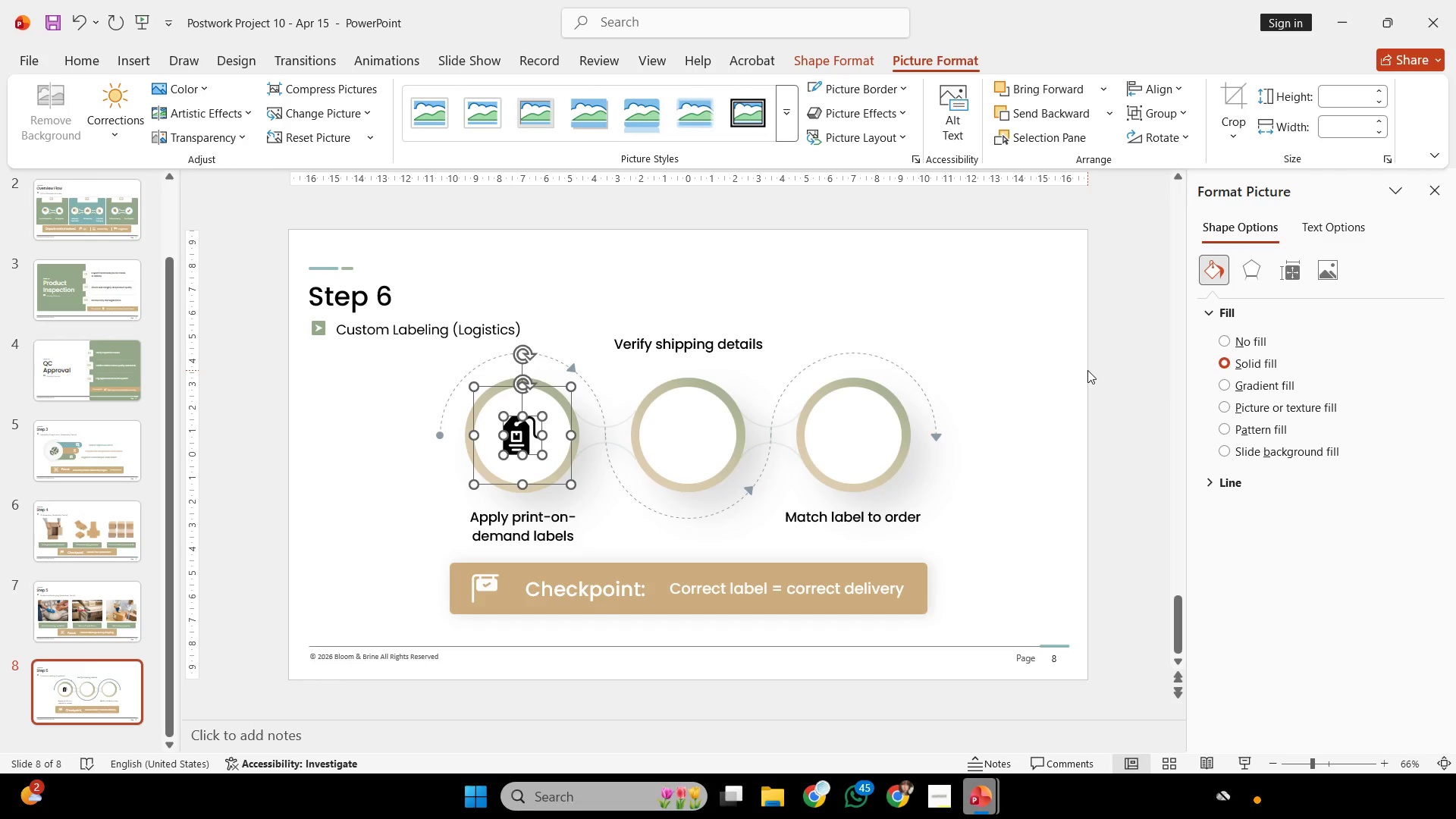 
left_click([1087, 370])
 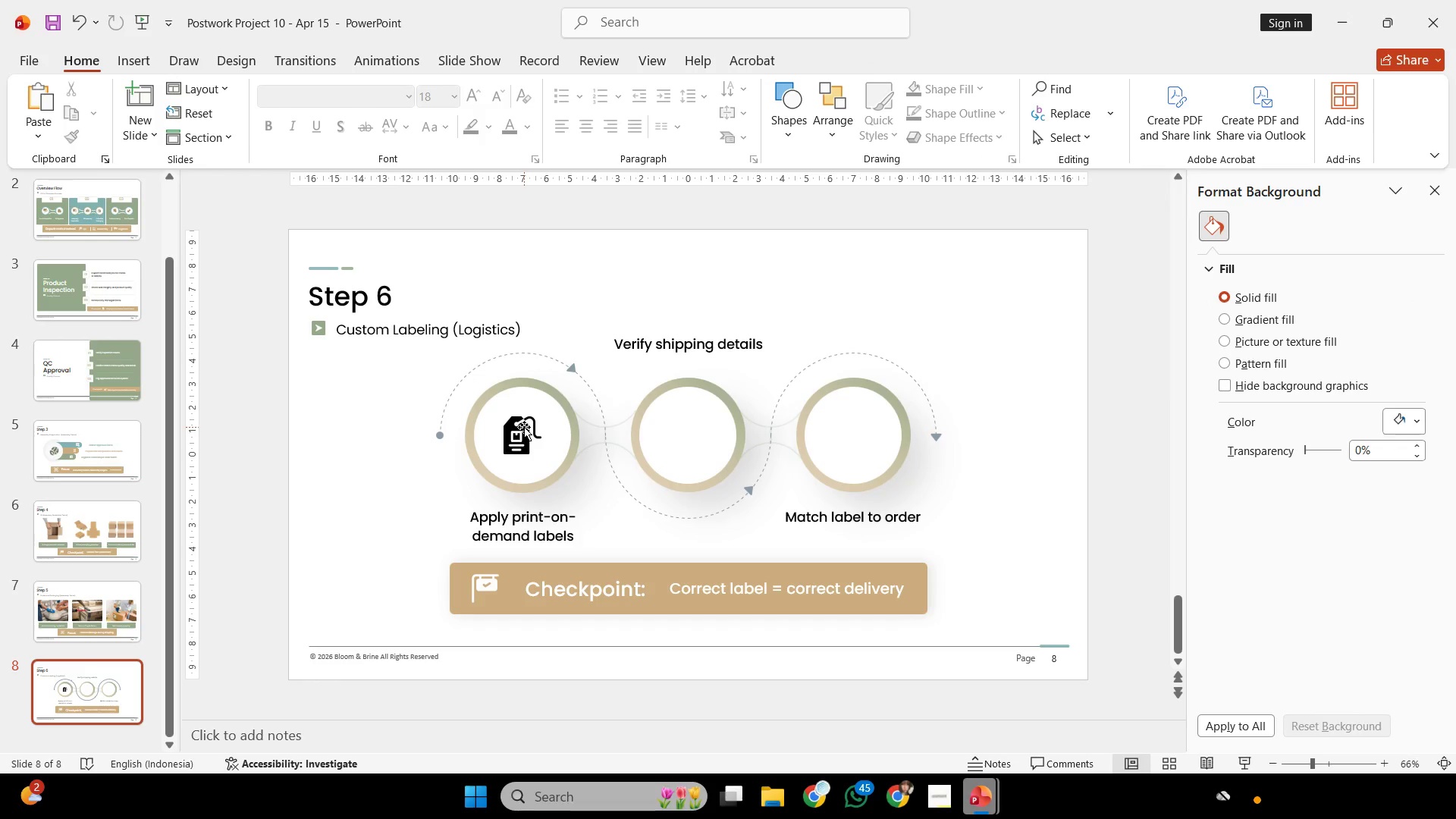 
left_click([524, 427])
 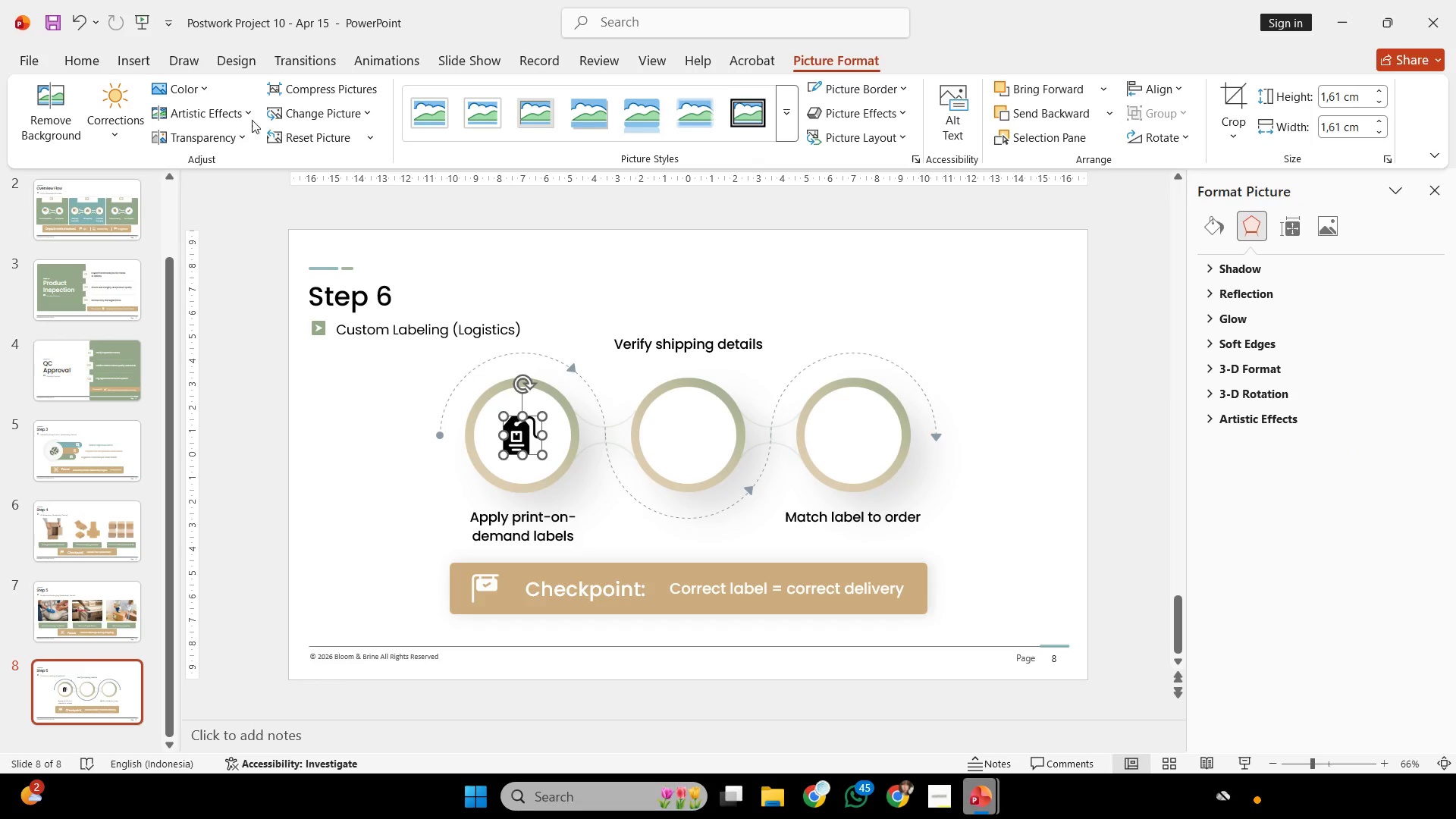 
left_click([211, 95])
 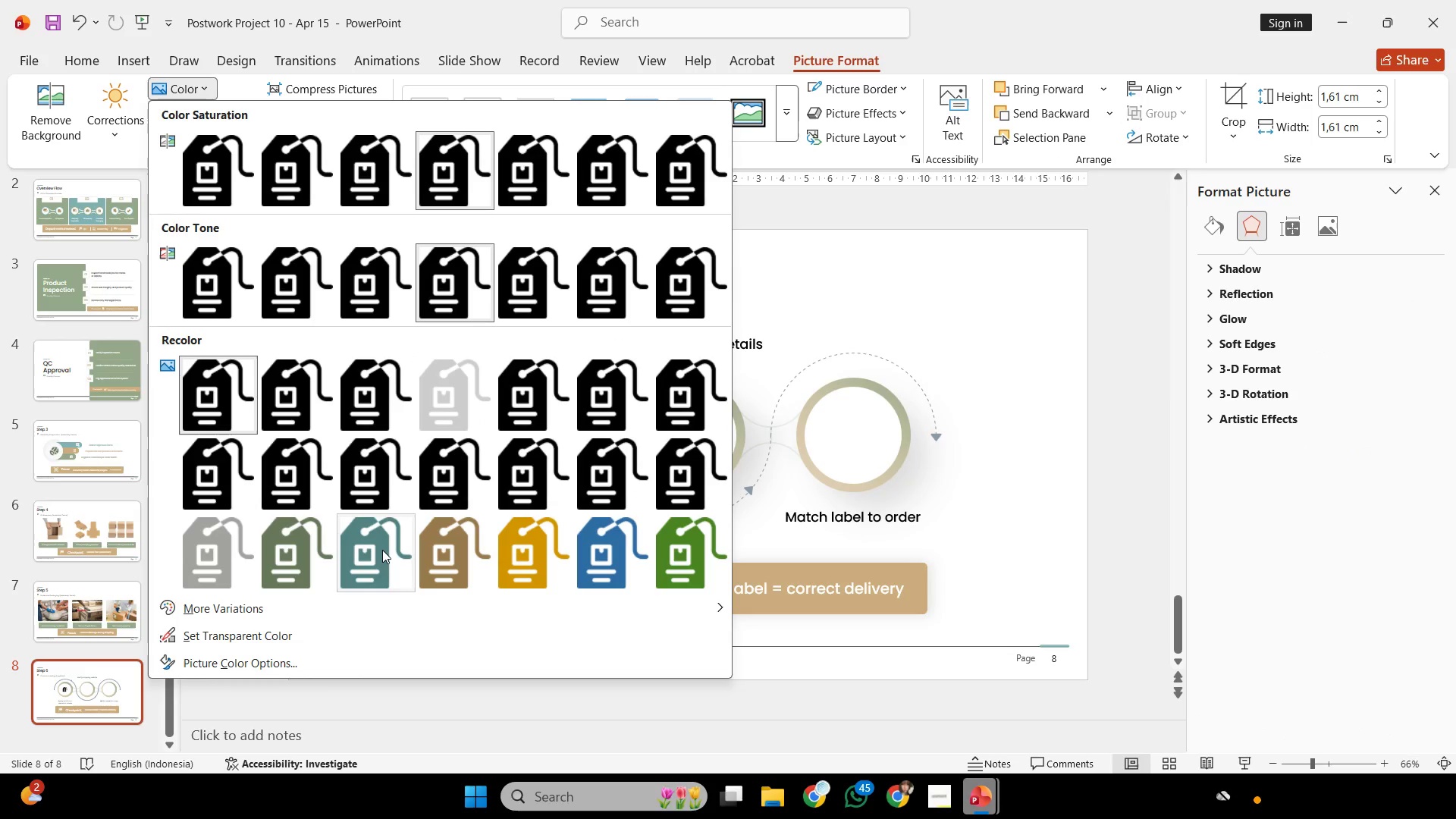 
left_click([382, 550])
 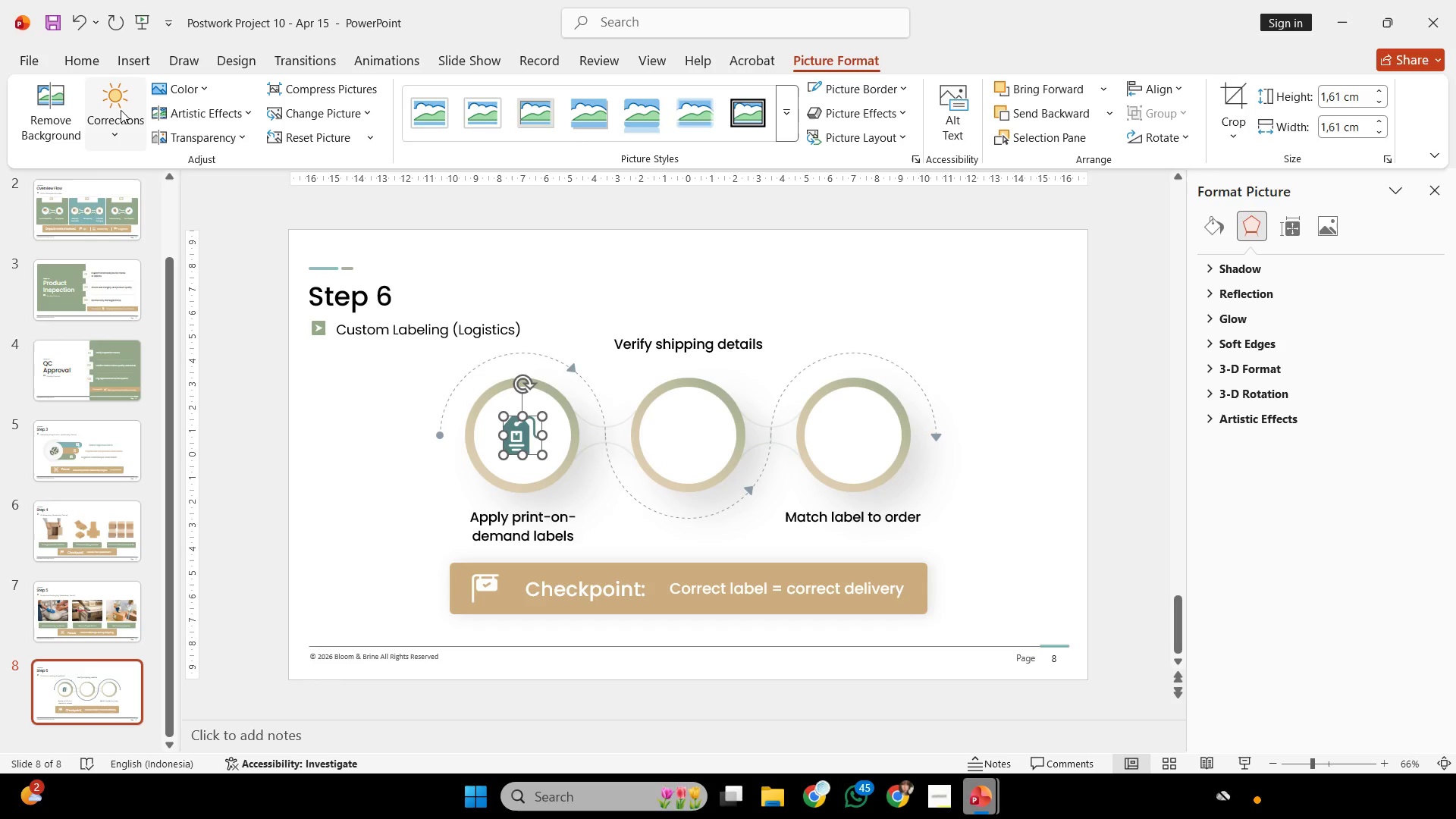 
left_click([185, 97])
 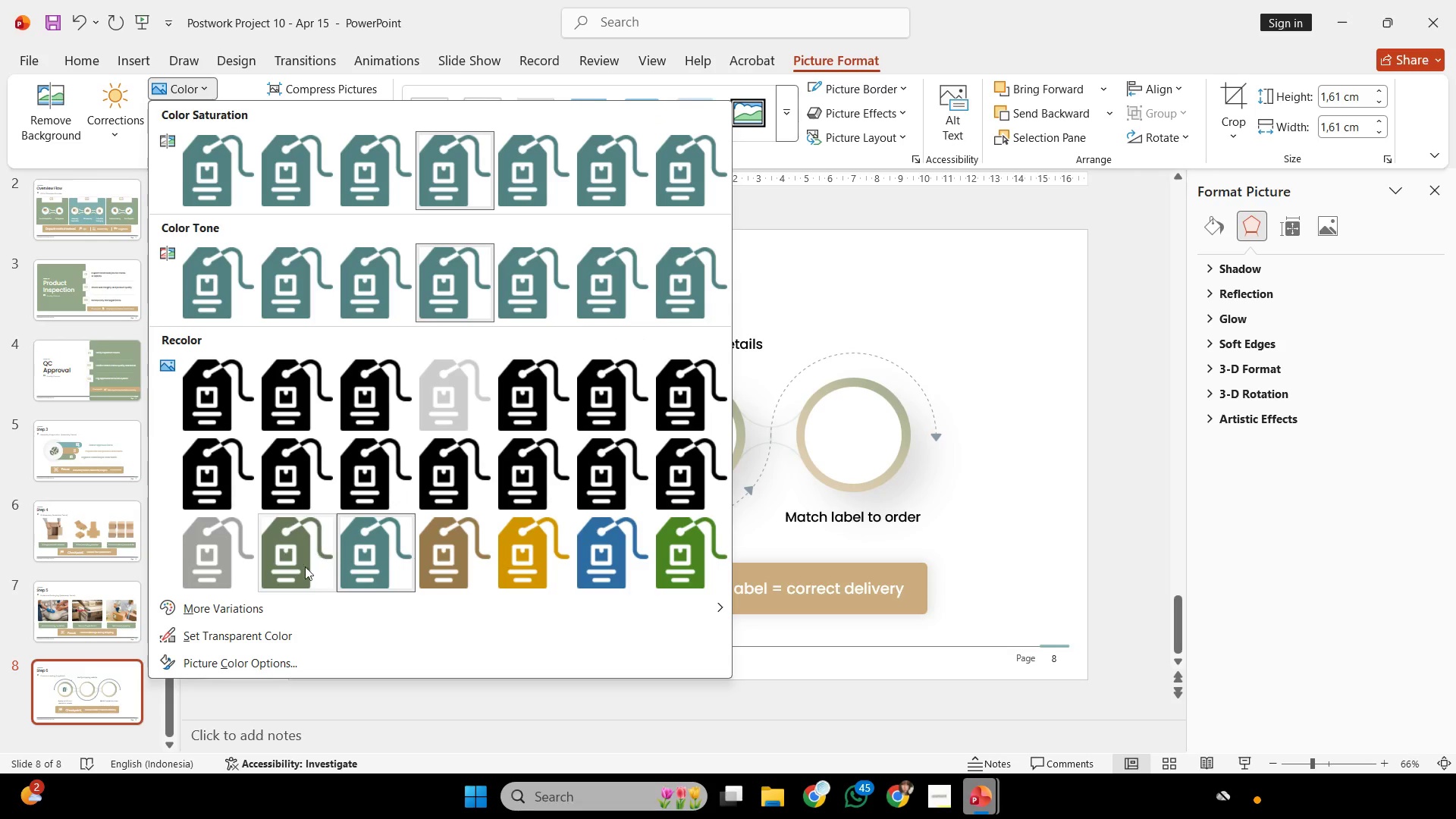 
left_click([289, 570])
 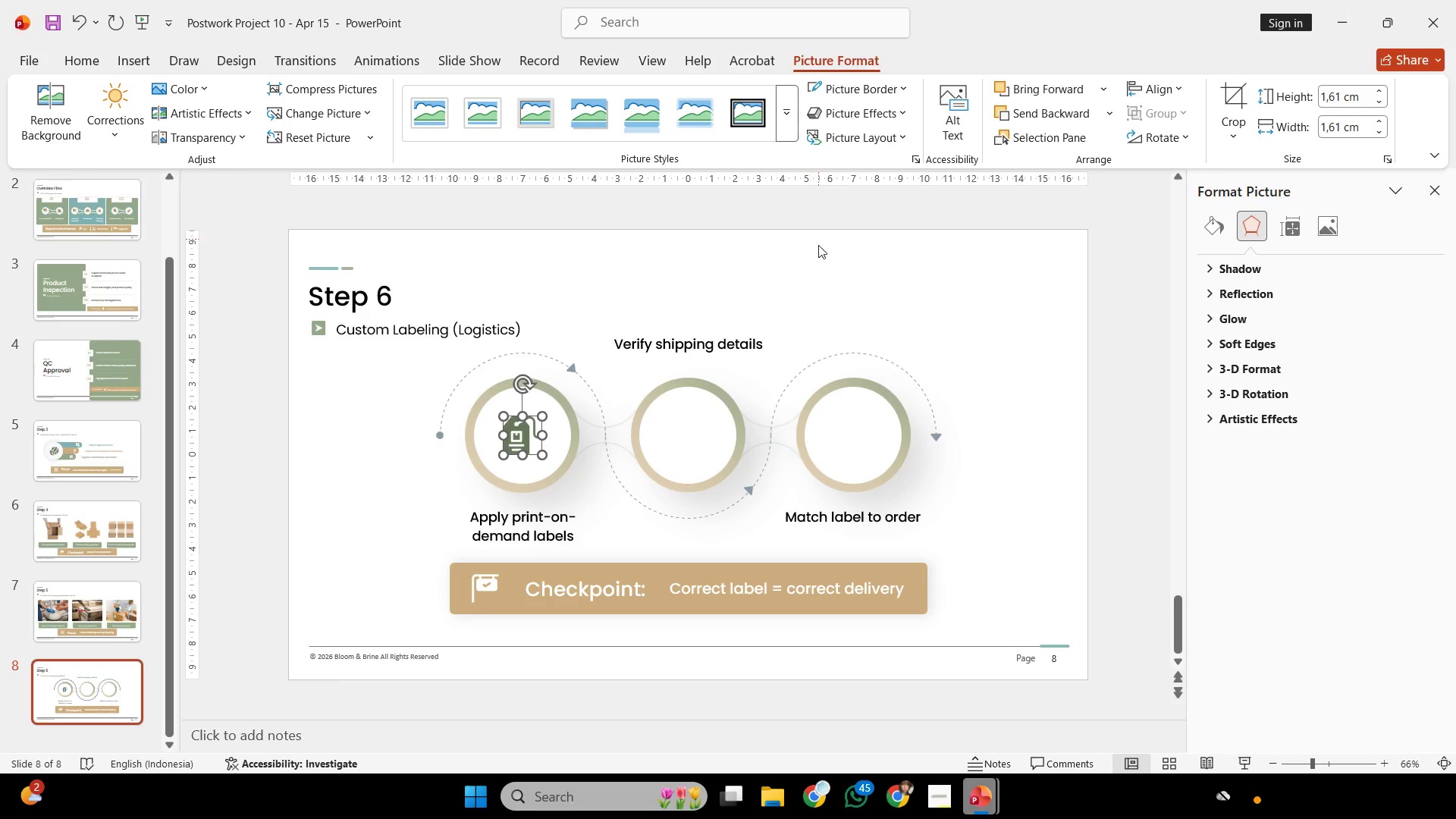 
left_click([818, 255])
 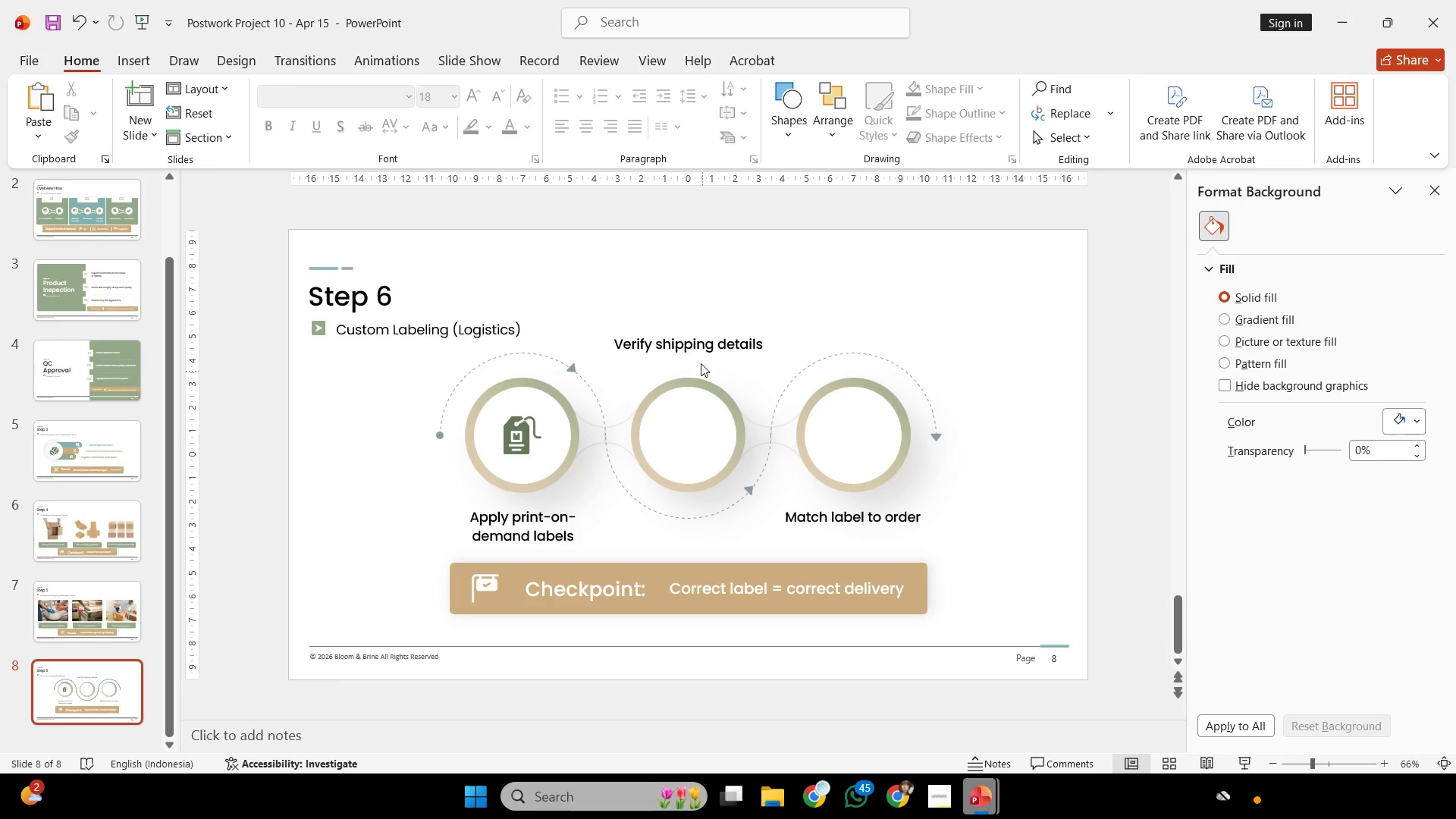 
left_click([696, 337])
 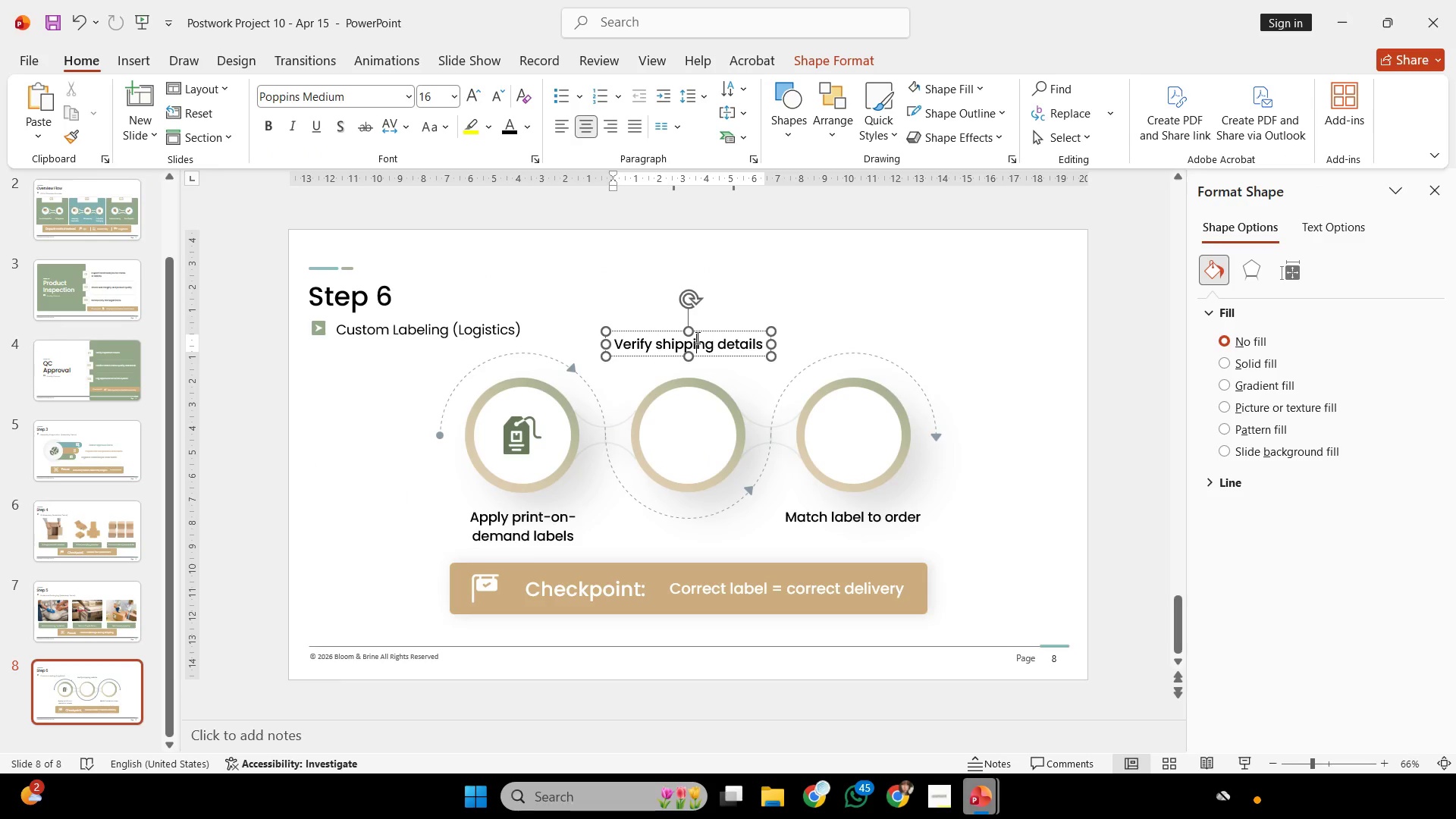 
key(Control+A)
 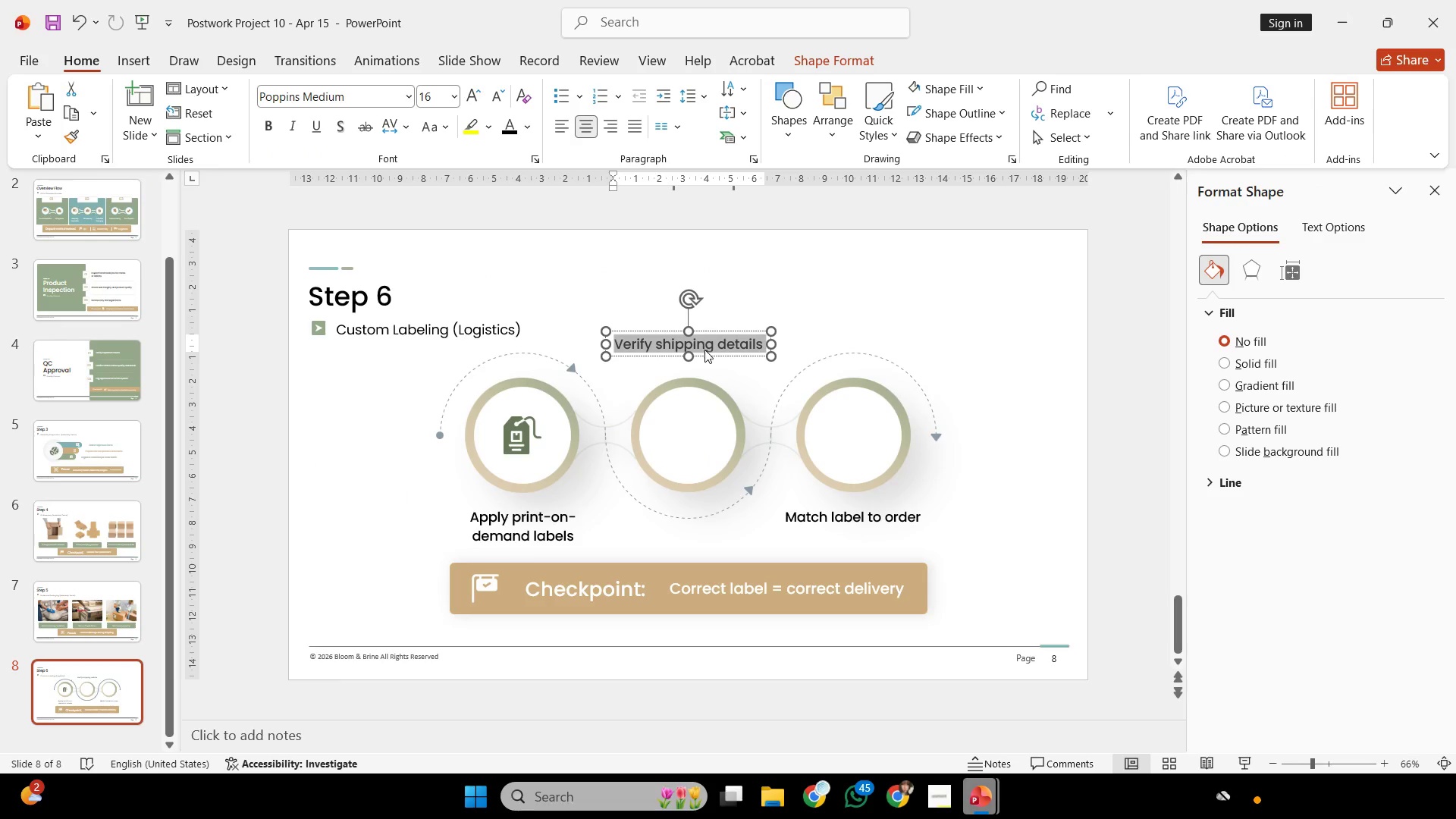 
key(Control+C)
 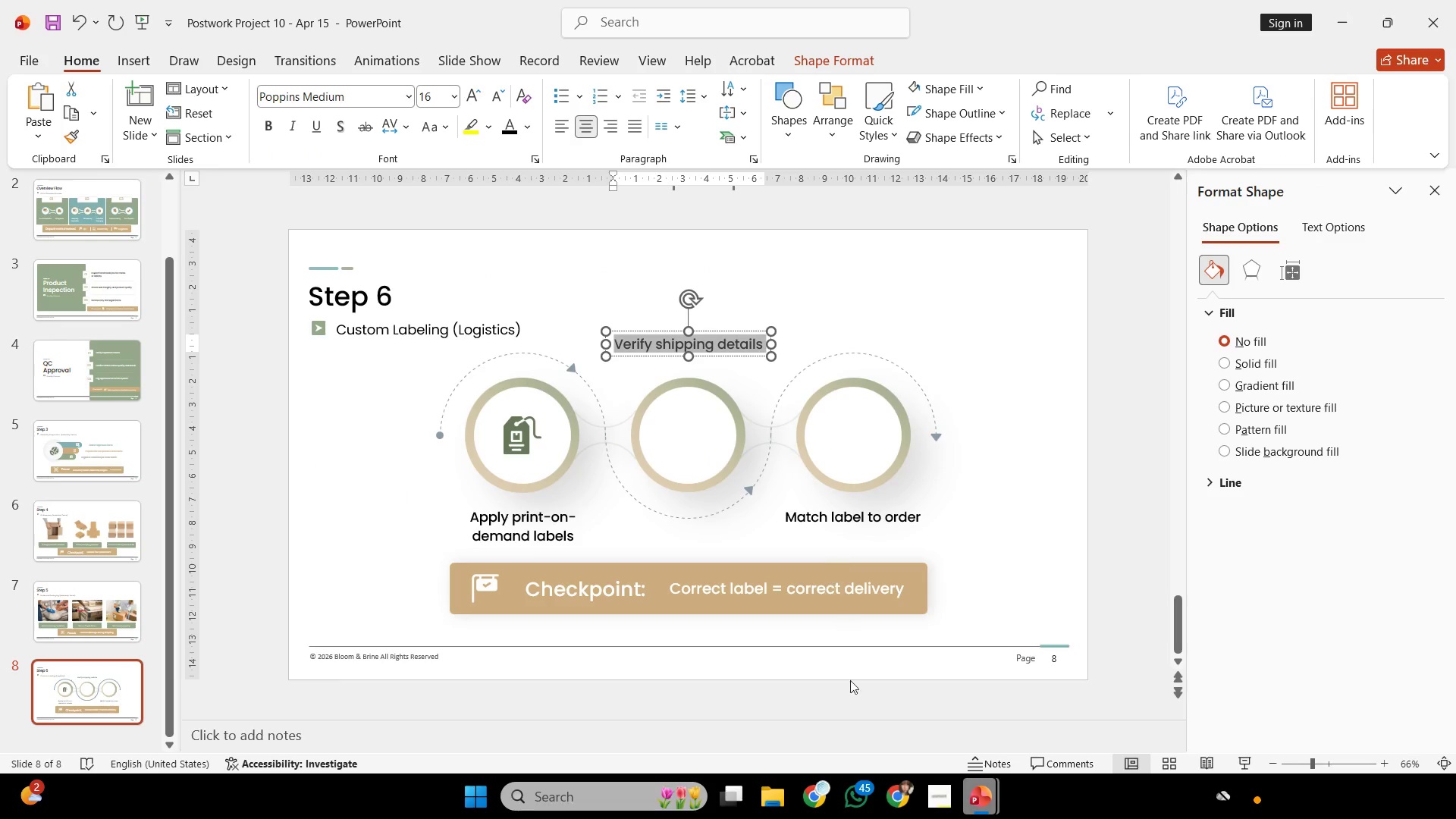 
key(Control+C)
 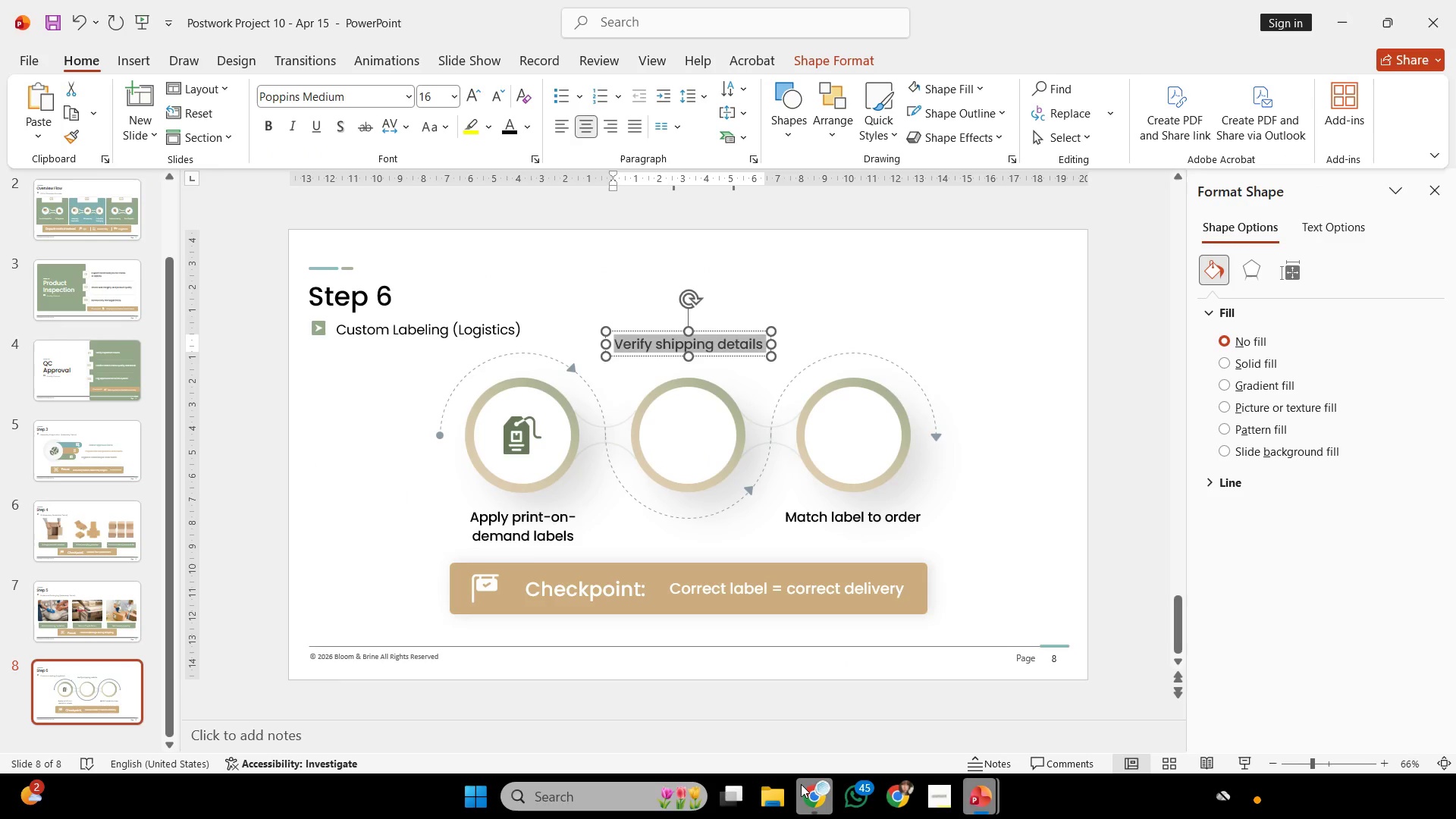 
left_click([801, 784])
 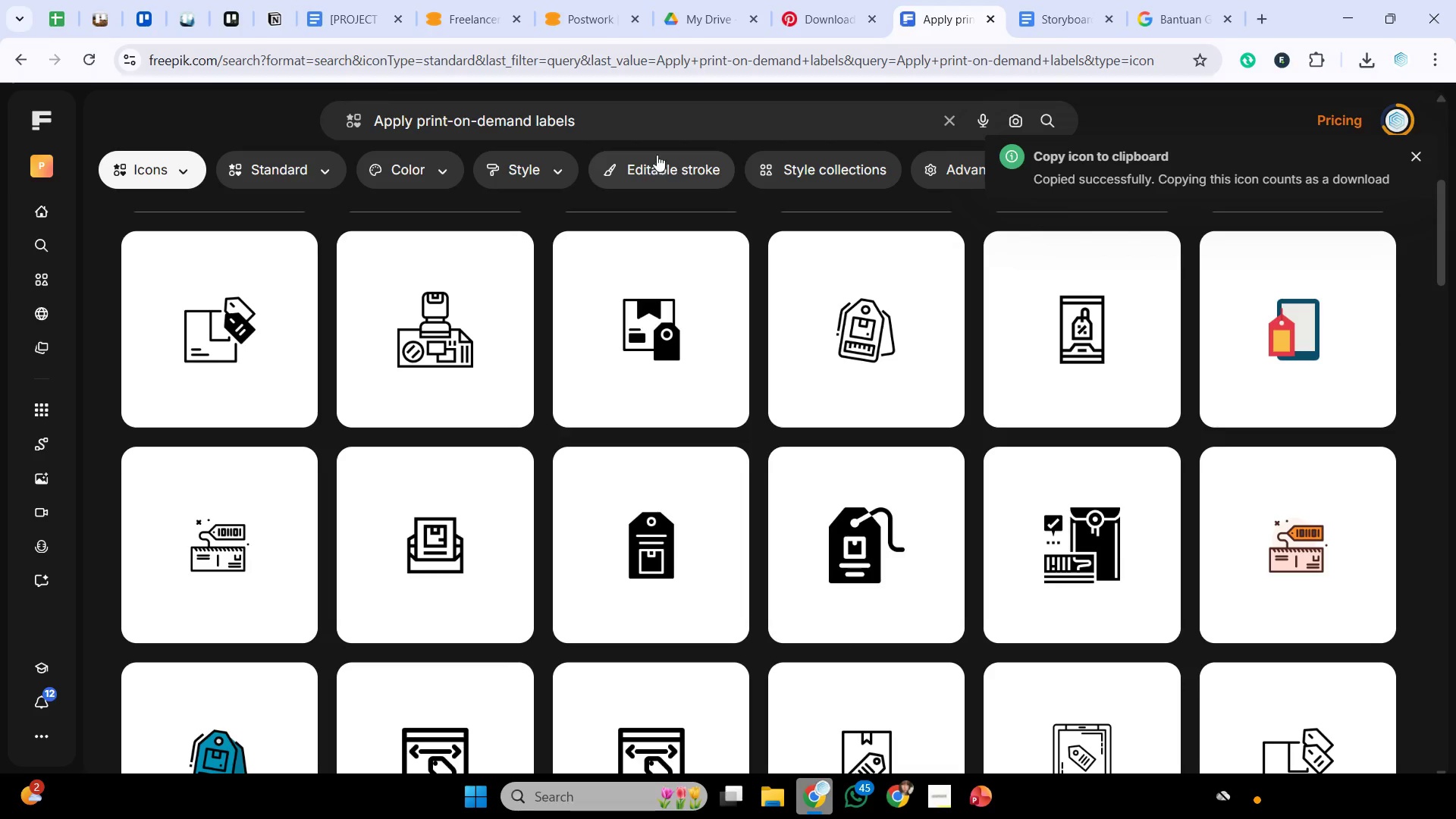 
left_click_drag(start_coordinate=[667, 129], to_coordinate=[237, 136])
 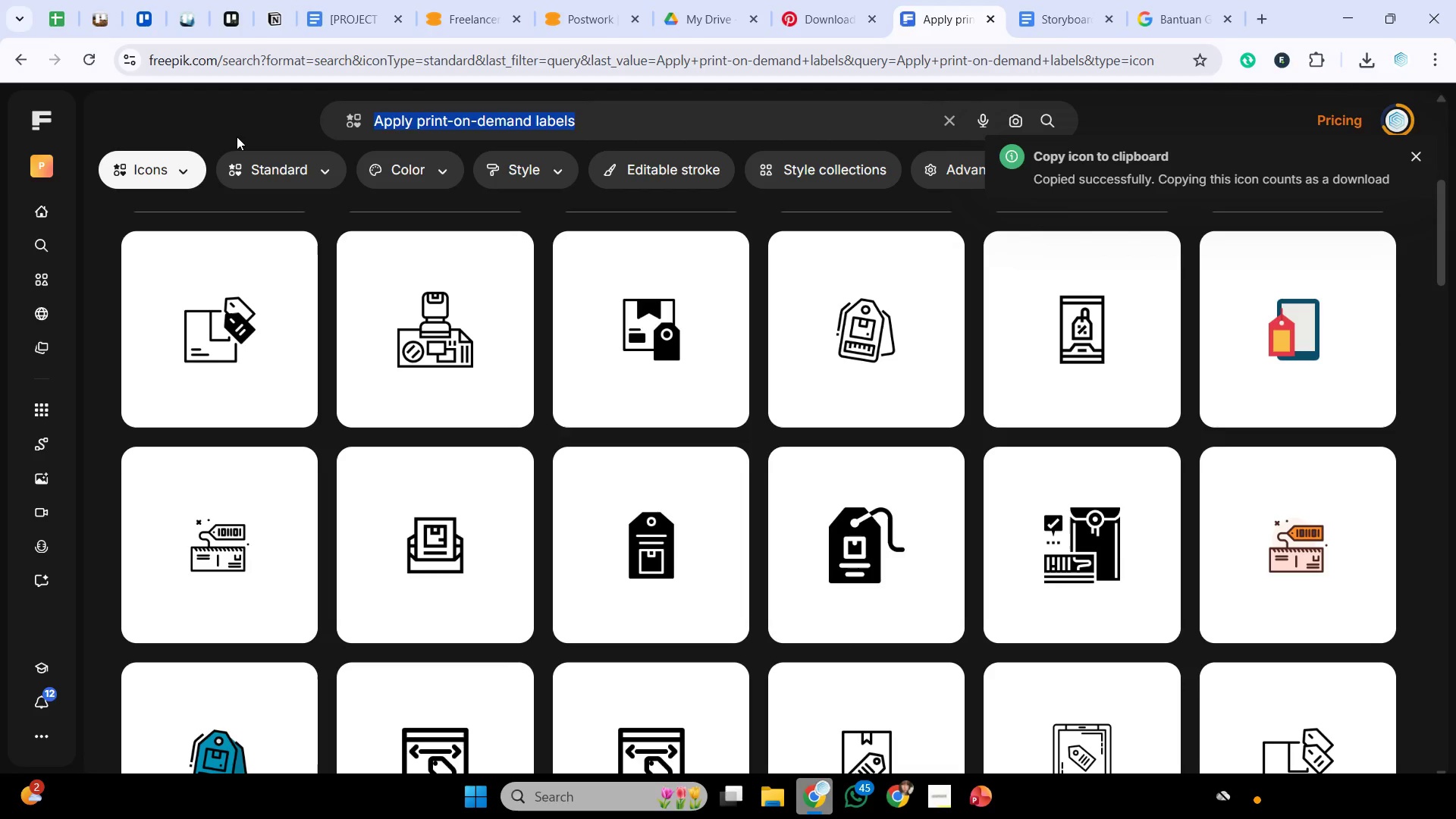 
hold_key(key=ControlLeft, duration=0.47)
 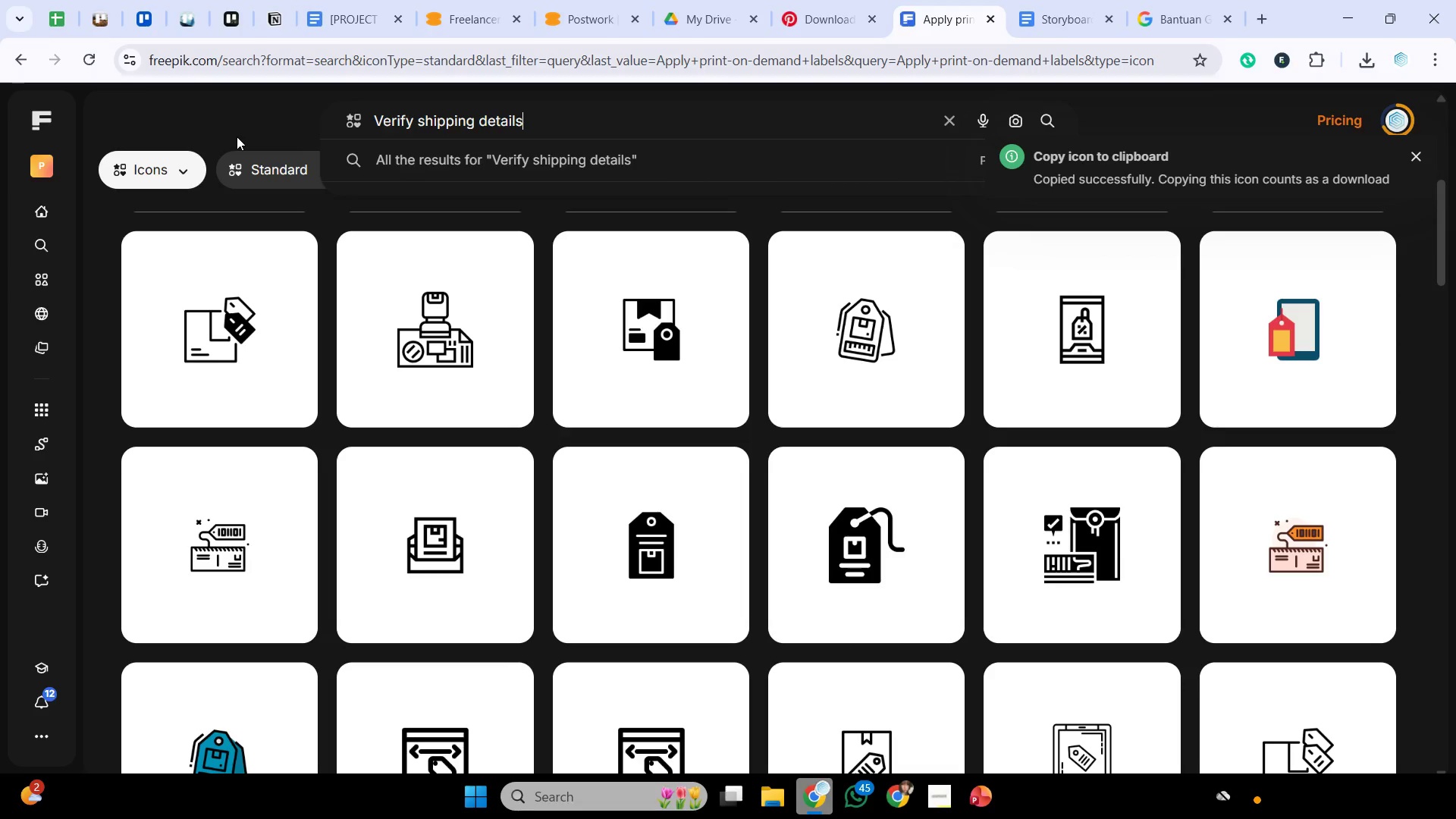 
key(Enter)
 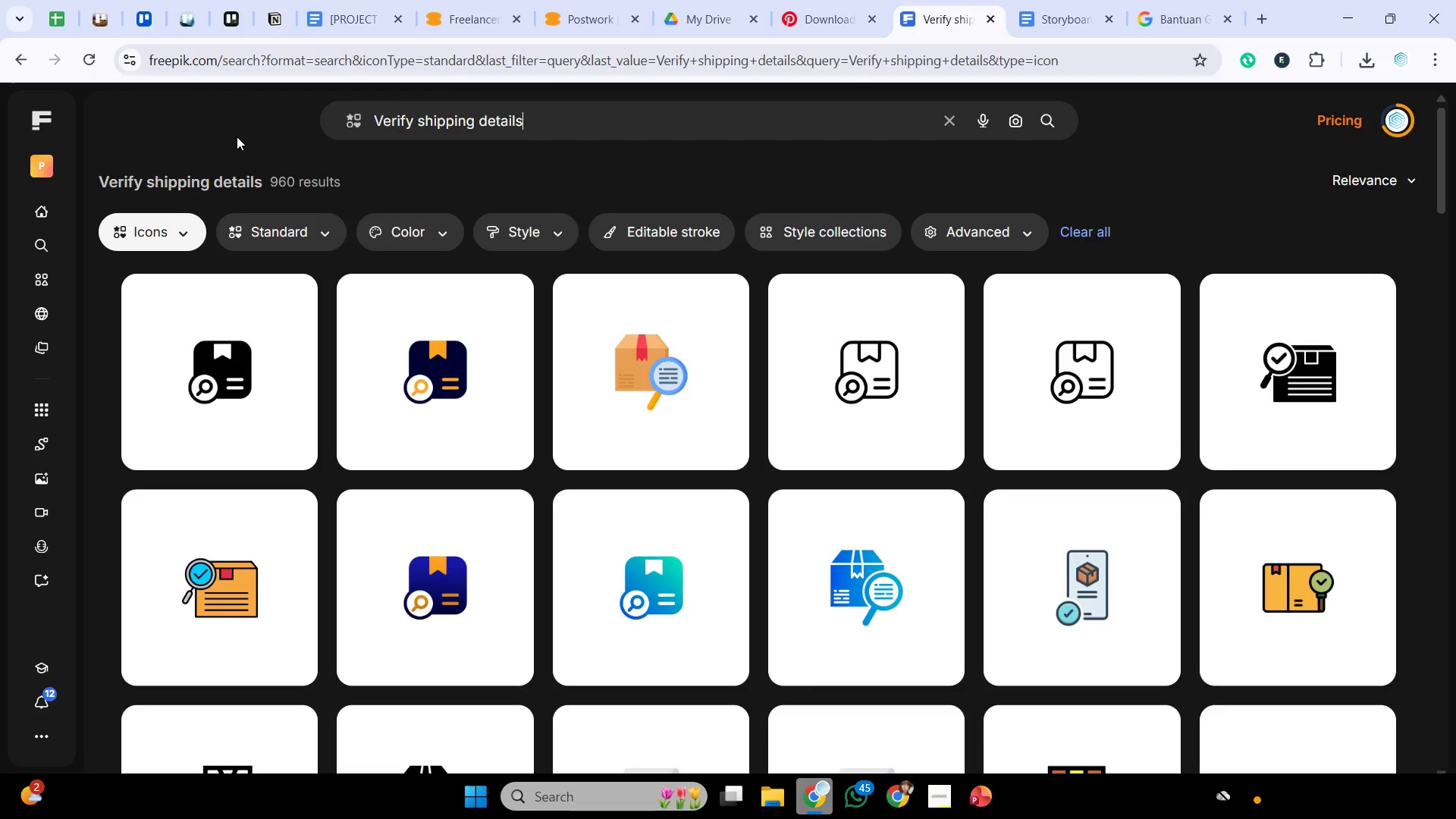 
wait(10.24)
 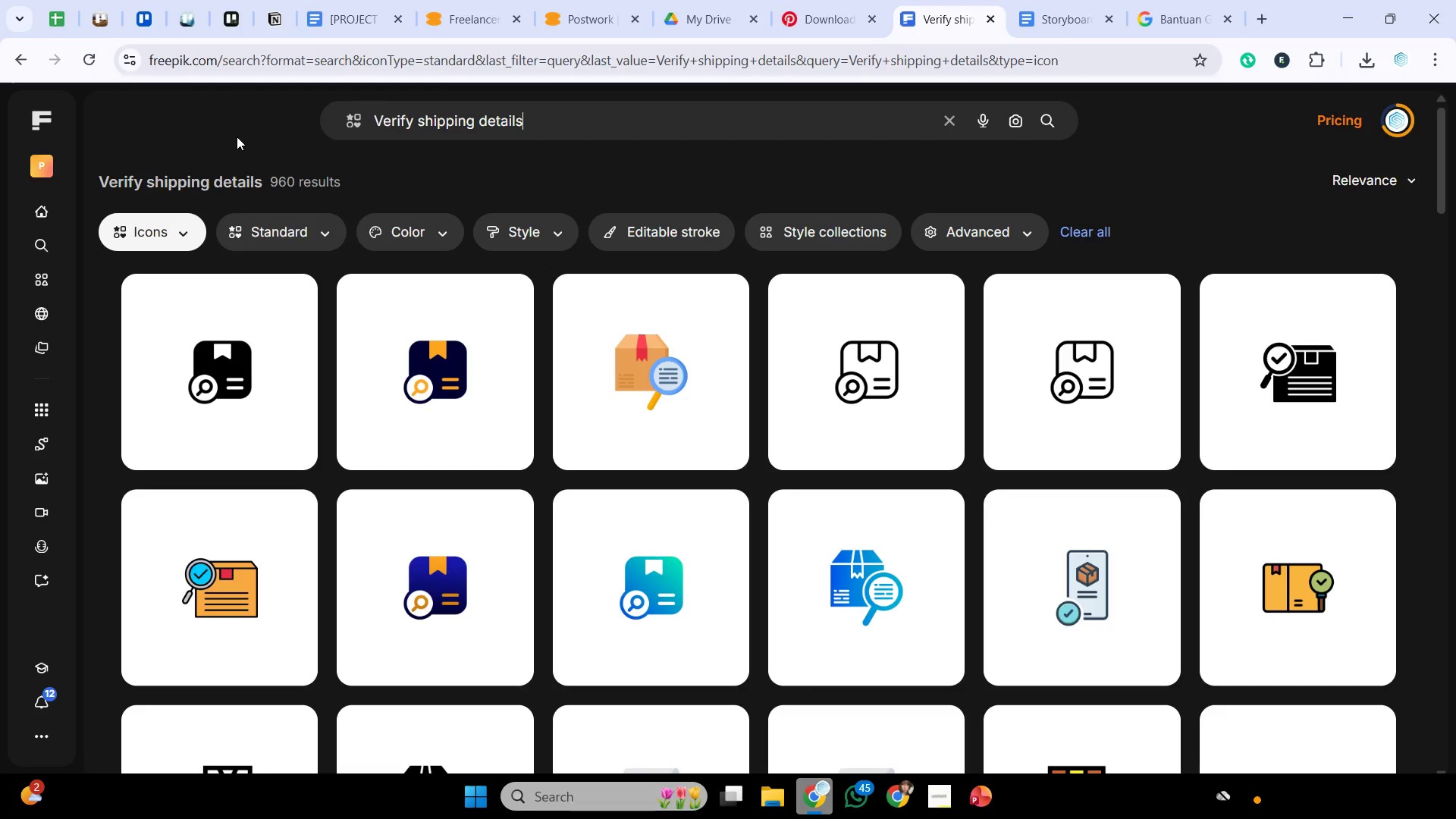 
scroll: coordinate [765, 246], scroll_direction: down, amount: 13.0
 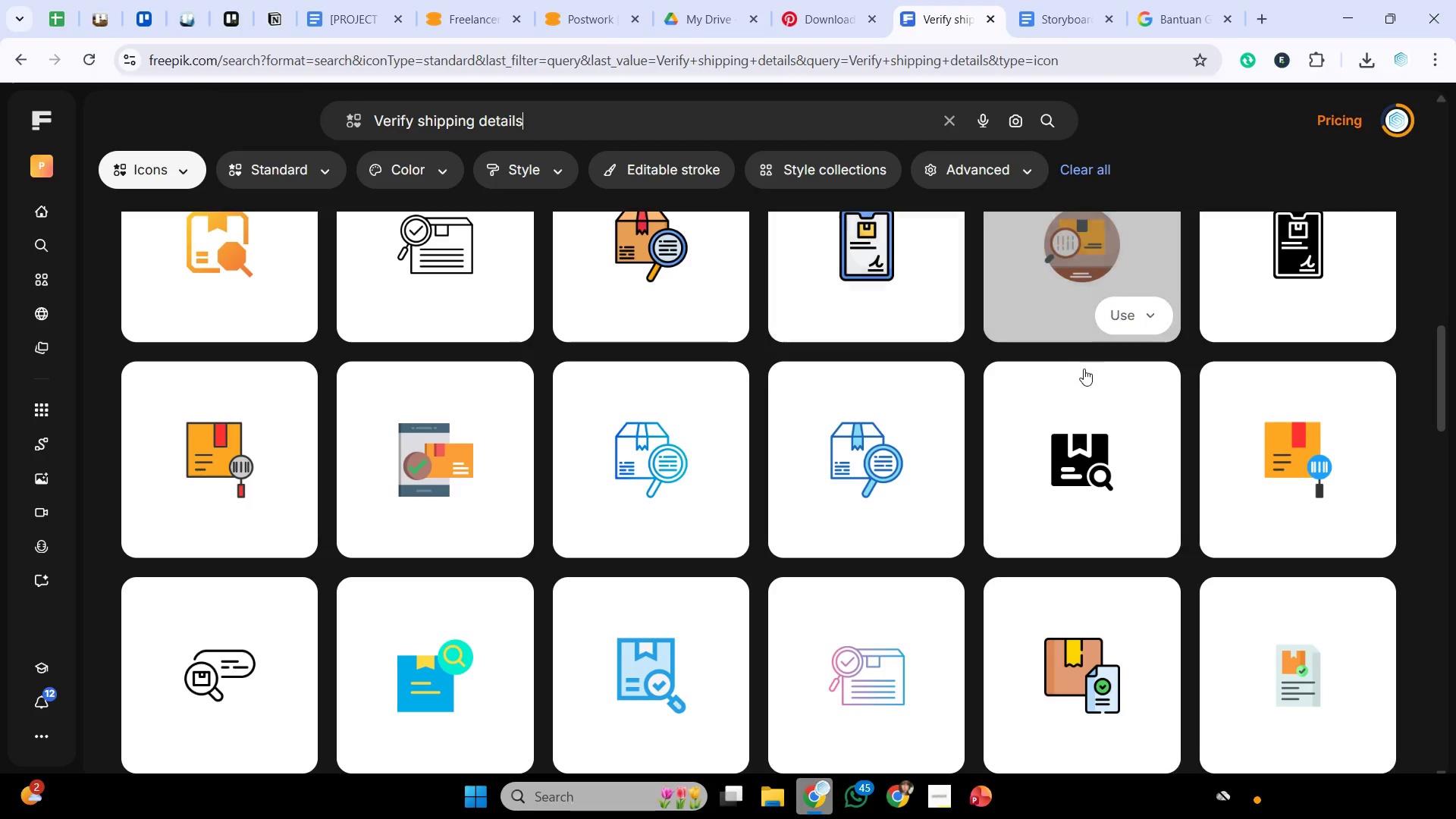 
left_click([1104, 381])
 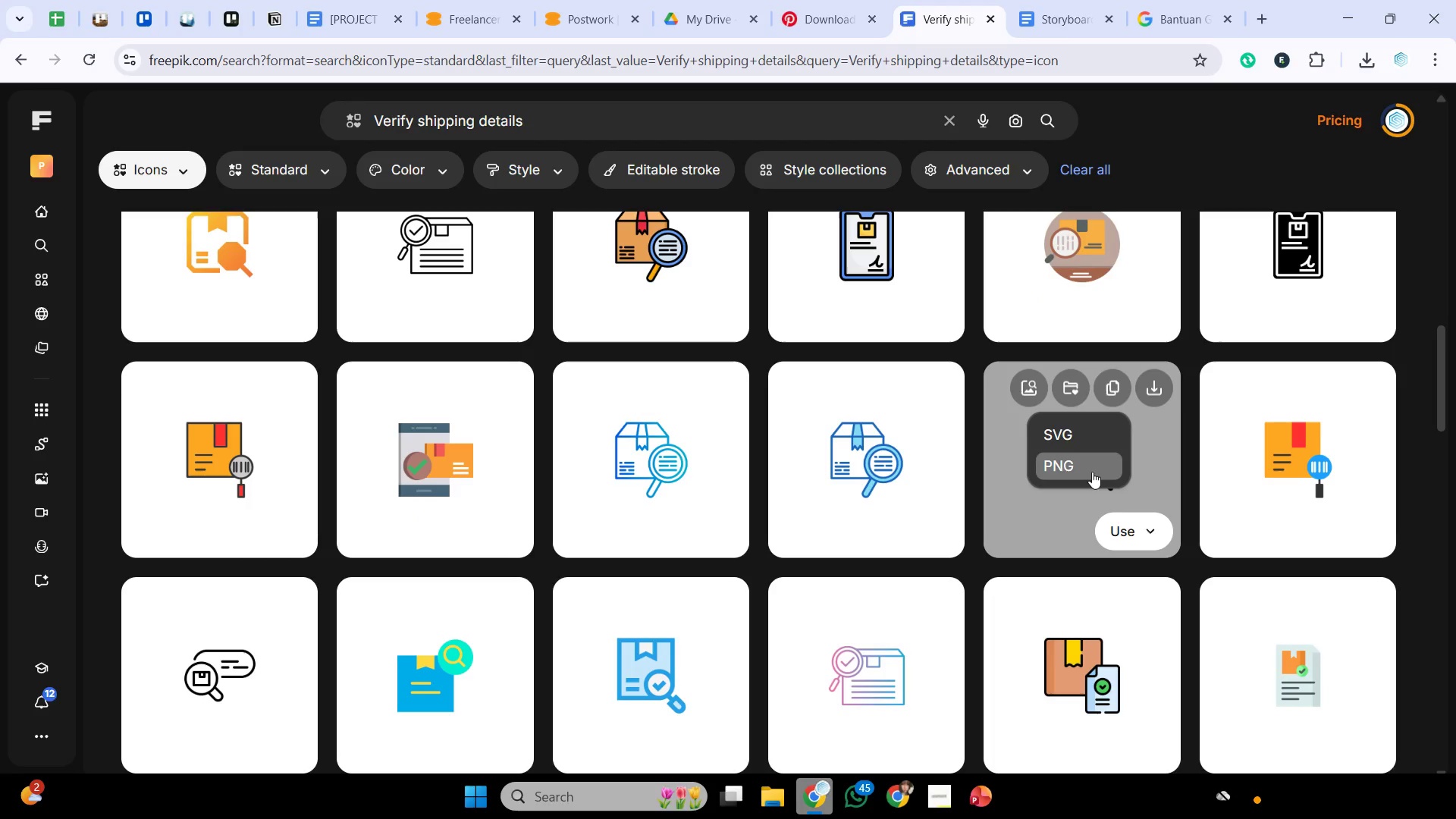 
left_click([1092, 472])
 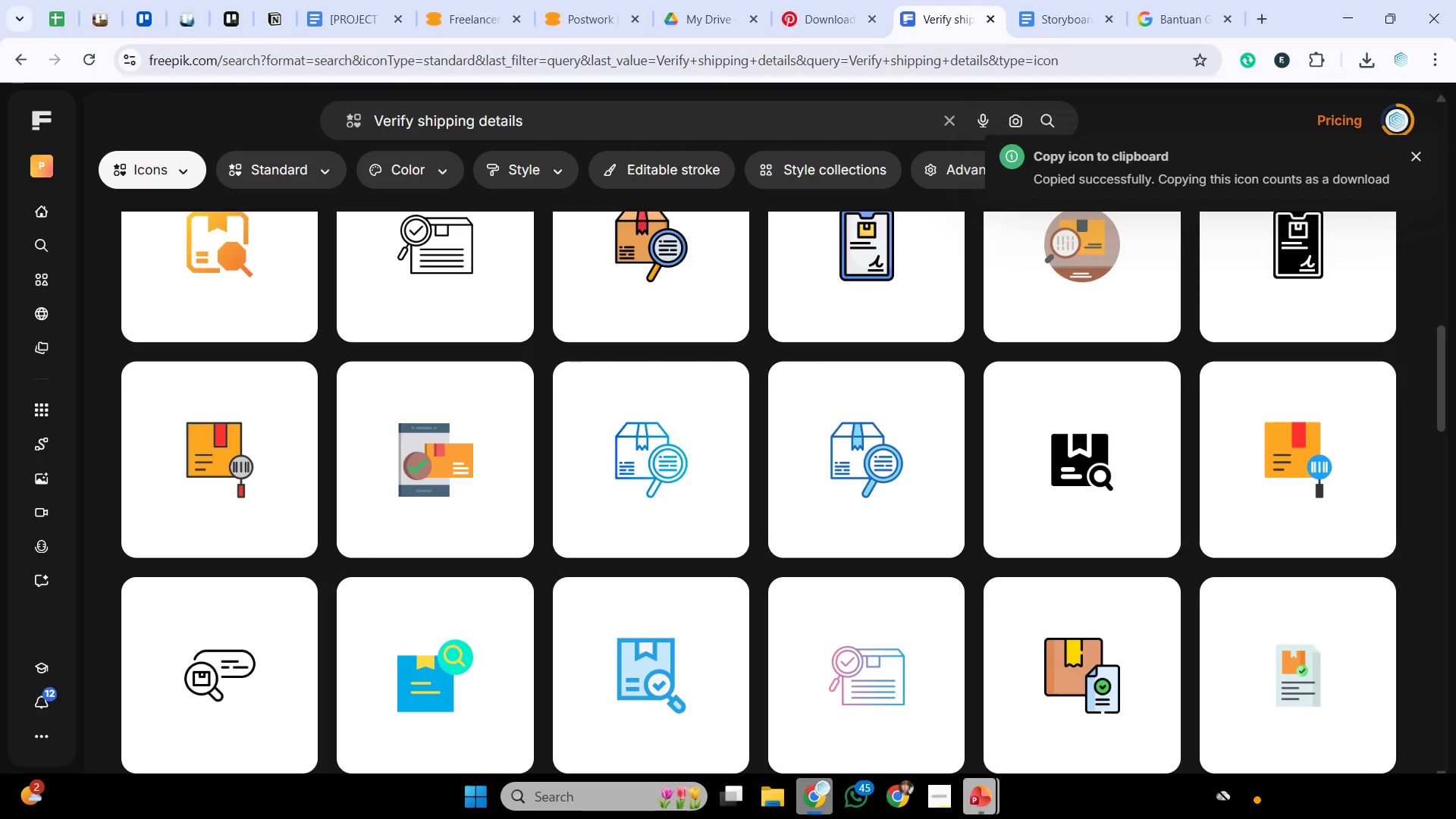 
left_click([759, 723])
 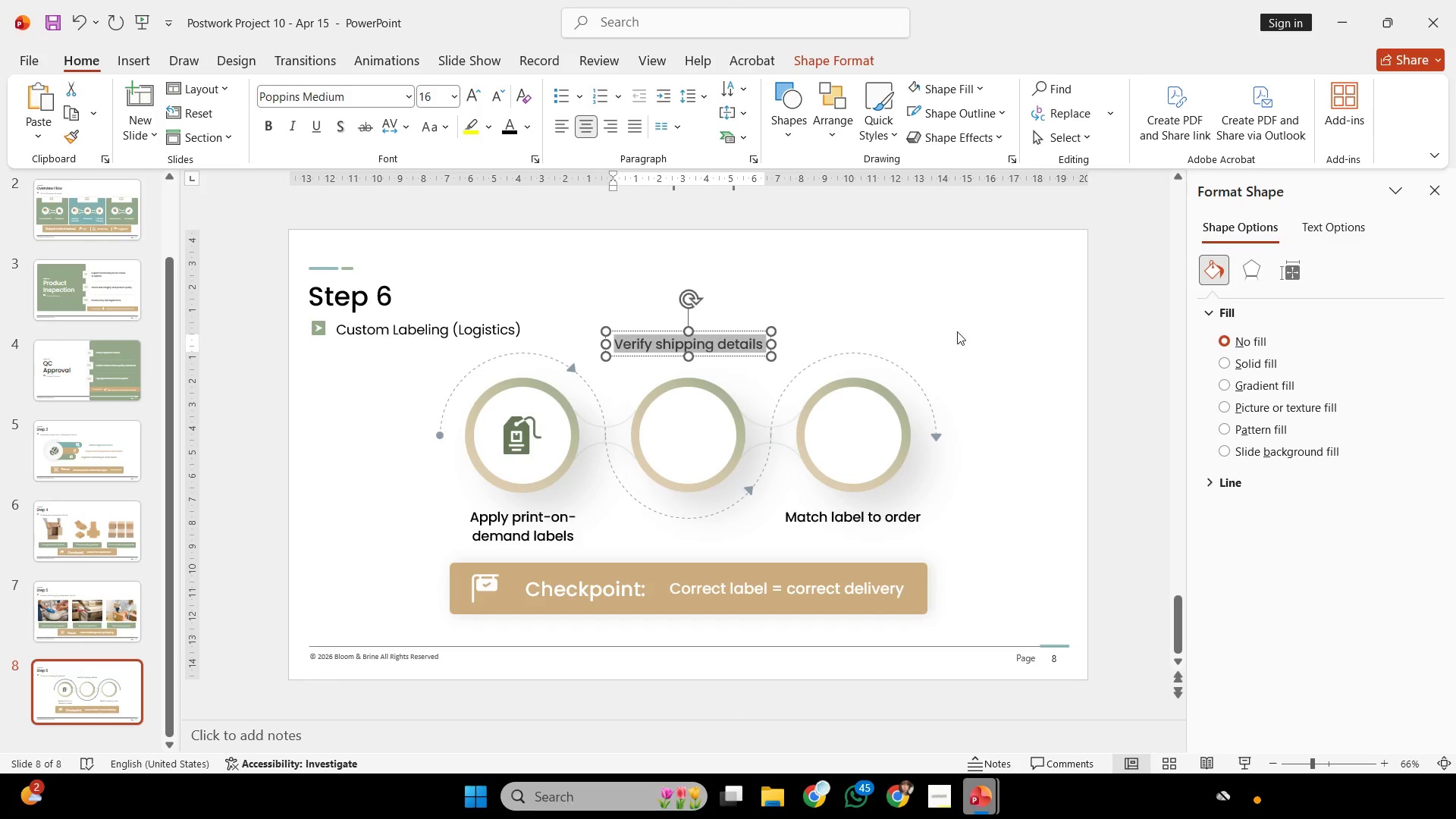 
left_click([964, 318])
 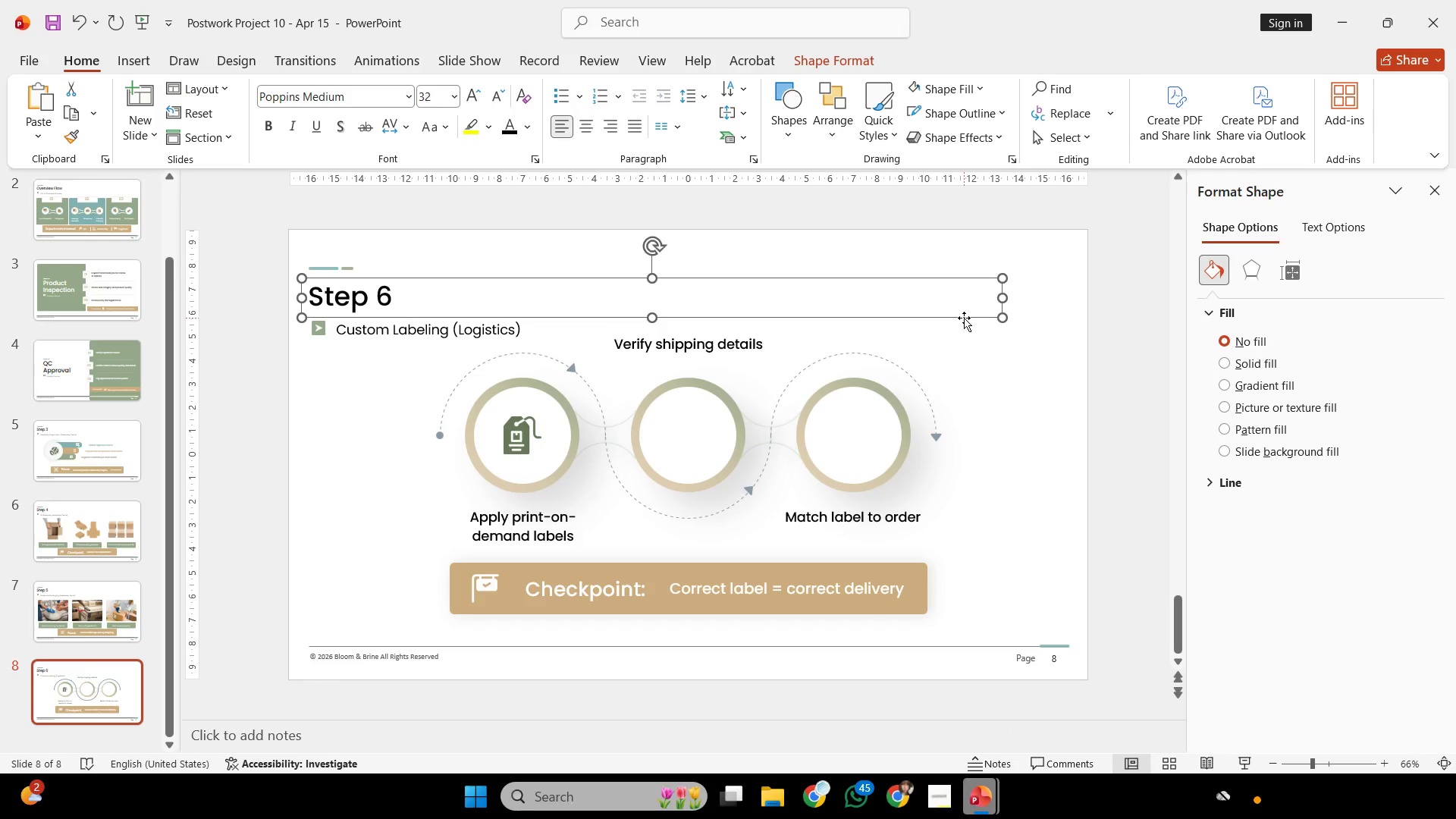 
key(Control+V)
 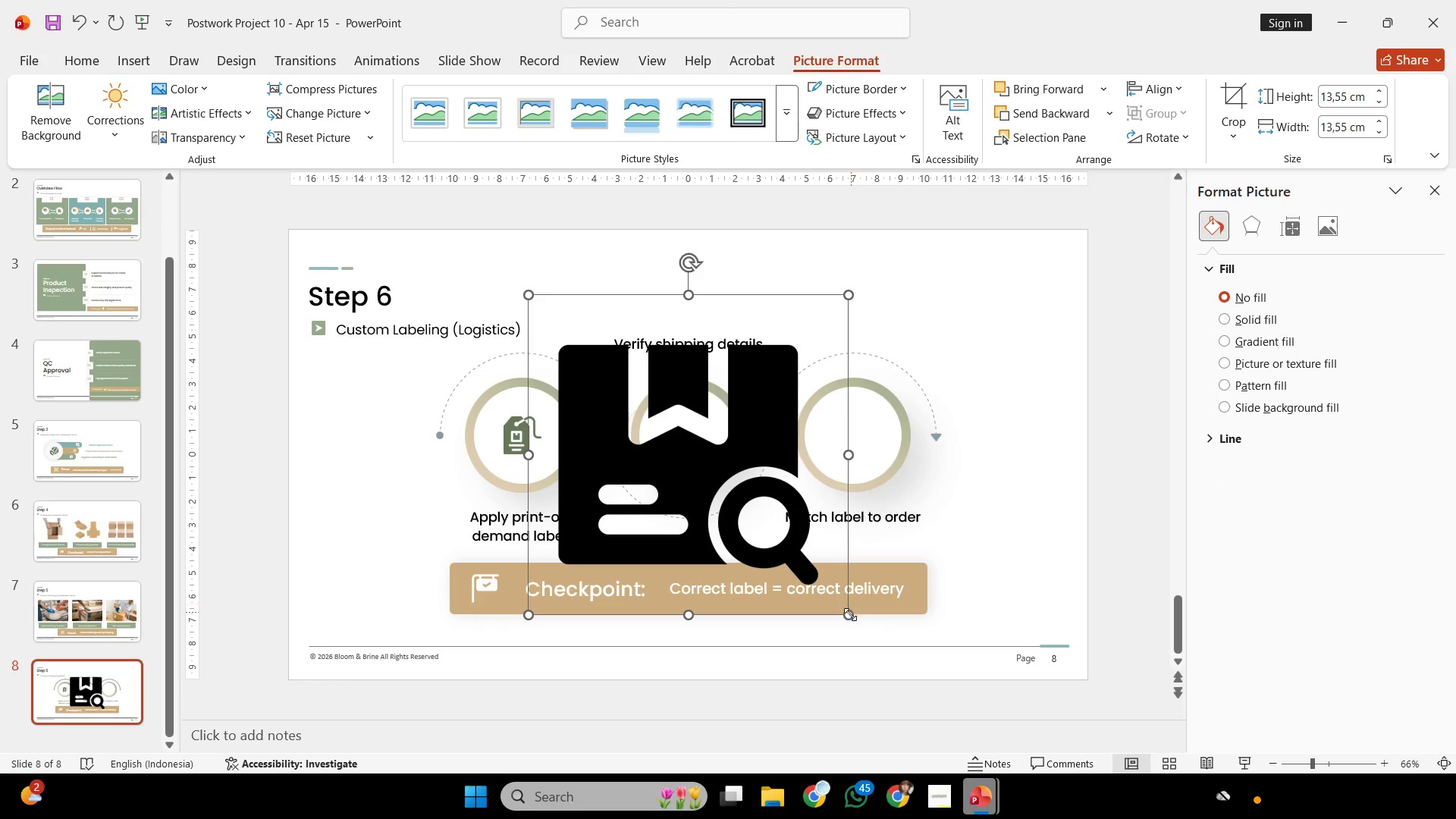 
left_click_drag(start_coordinate=[850, 617], to_coordinate=[585, 346])
 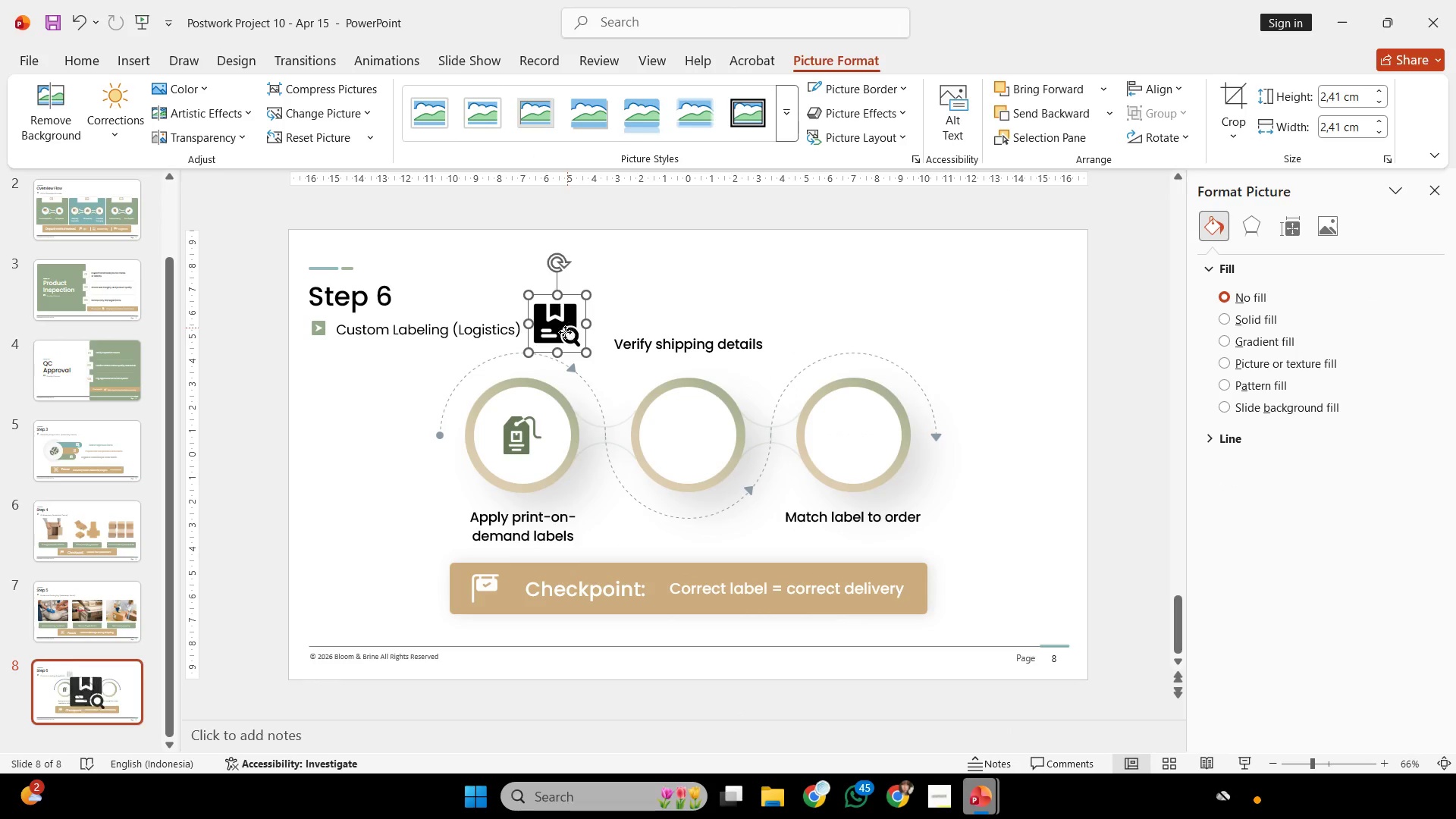 
left_click_drag(start_coordinate=[567, 328], to_coordinate=[538, 440])
 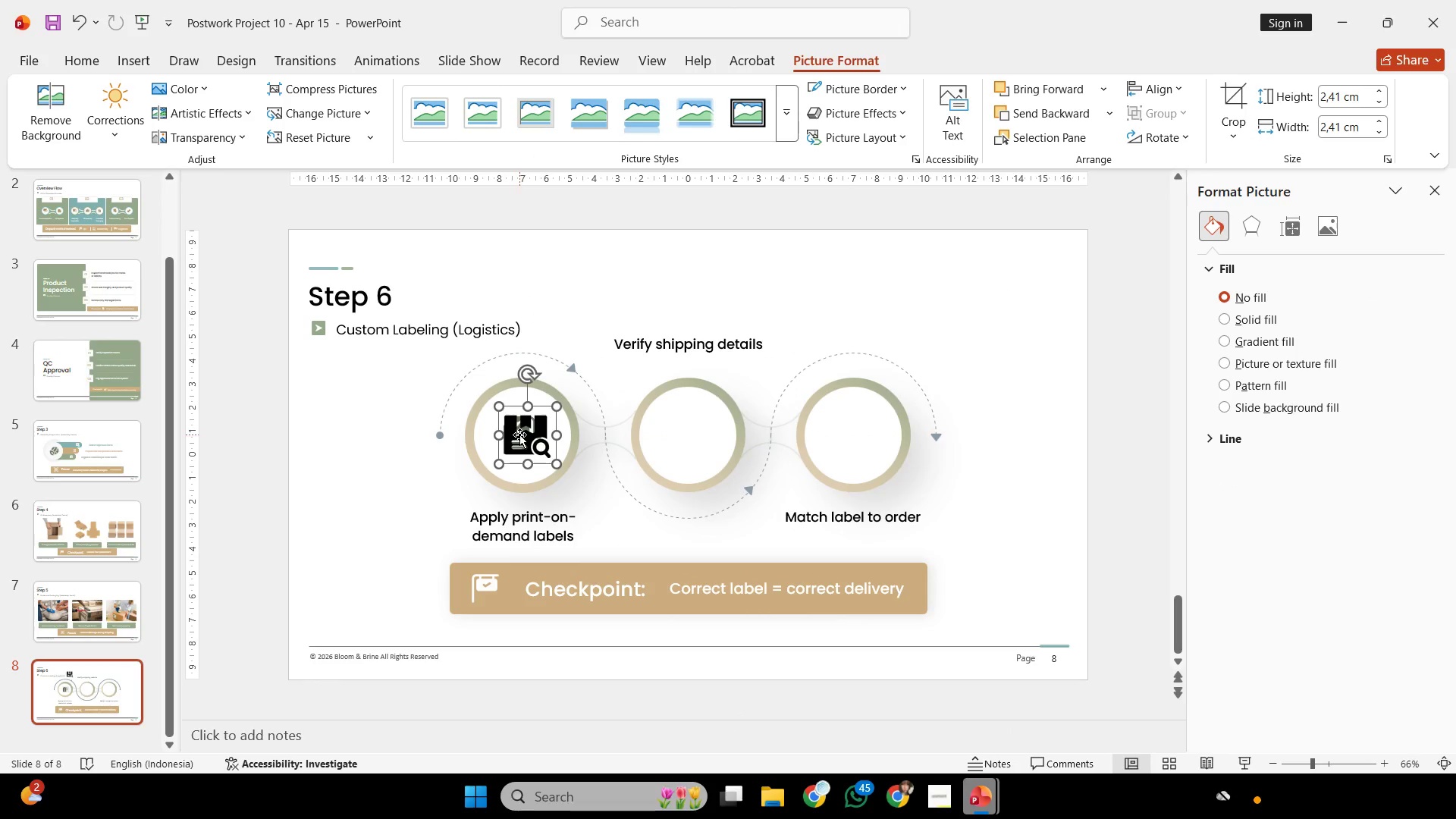 
hold_key(key=ShiftLeft, duration=1.36)
left_click_drag(start_coordinate=[519, 435], to_coordinate=[686, 441])
 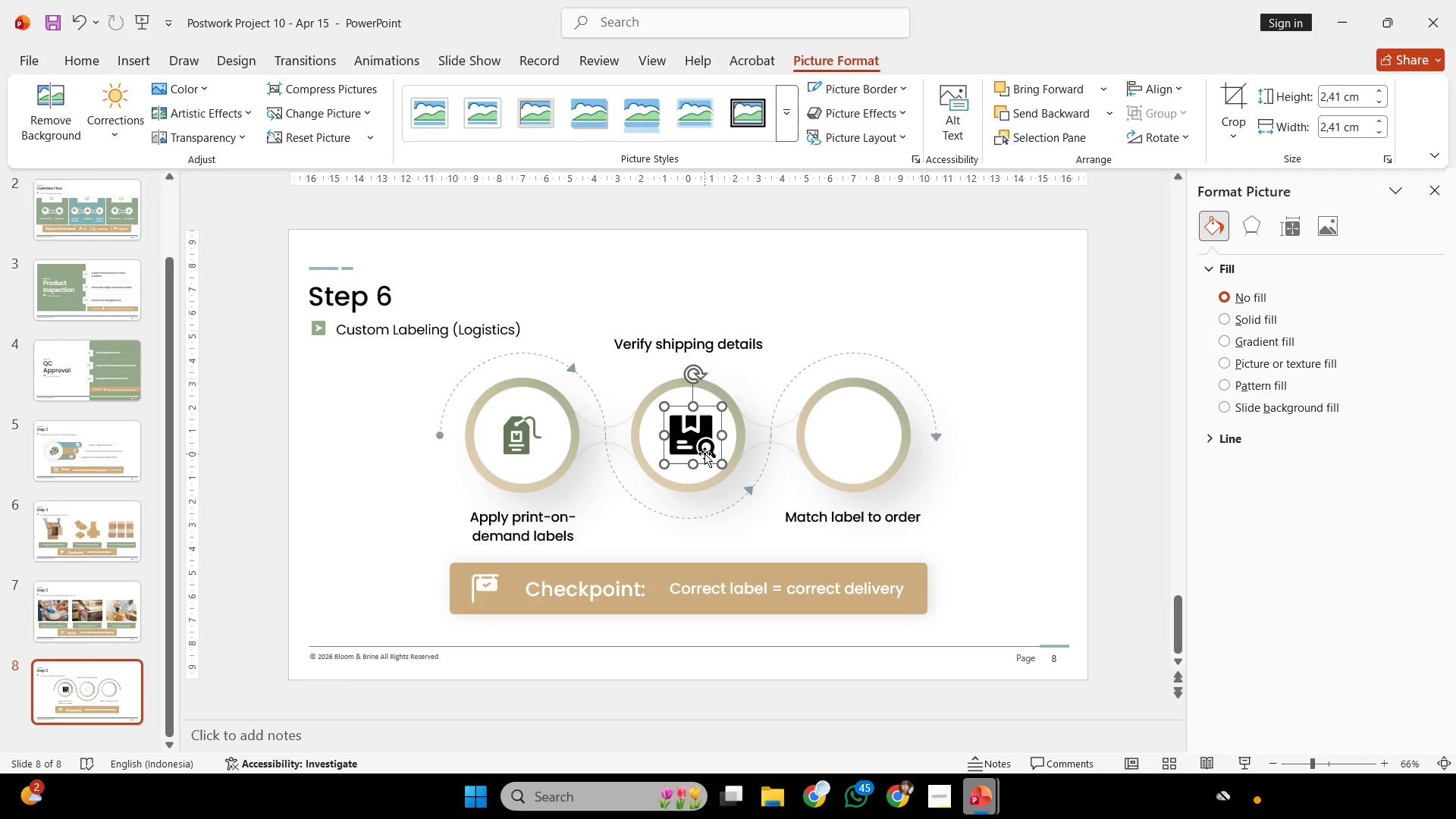 
hold_key(key=ShiftLeft, duration=1.89)
left_click_drag(start_coordinate=[720, 458], to_coordinate=[714, 453])
 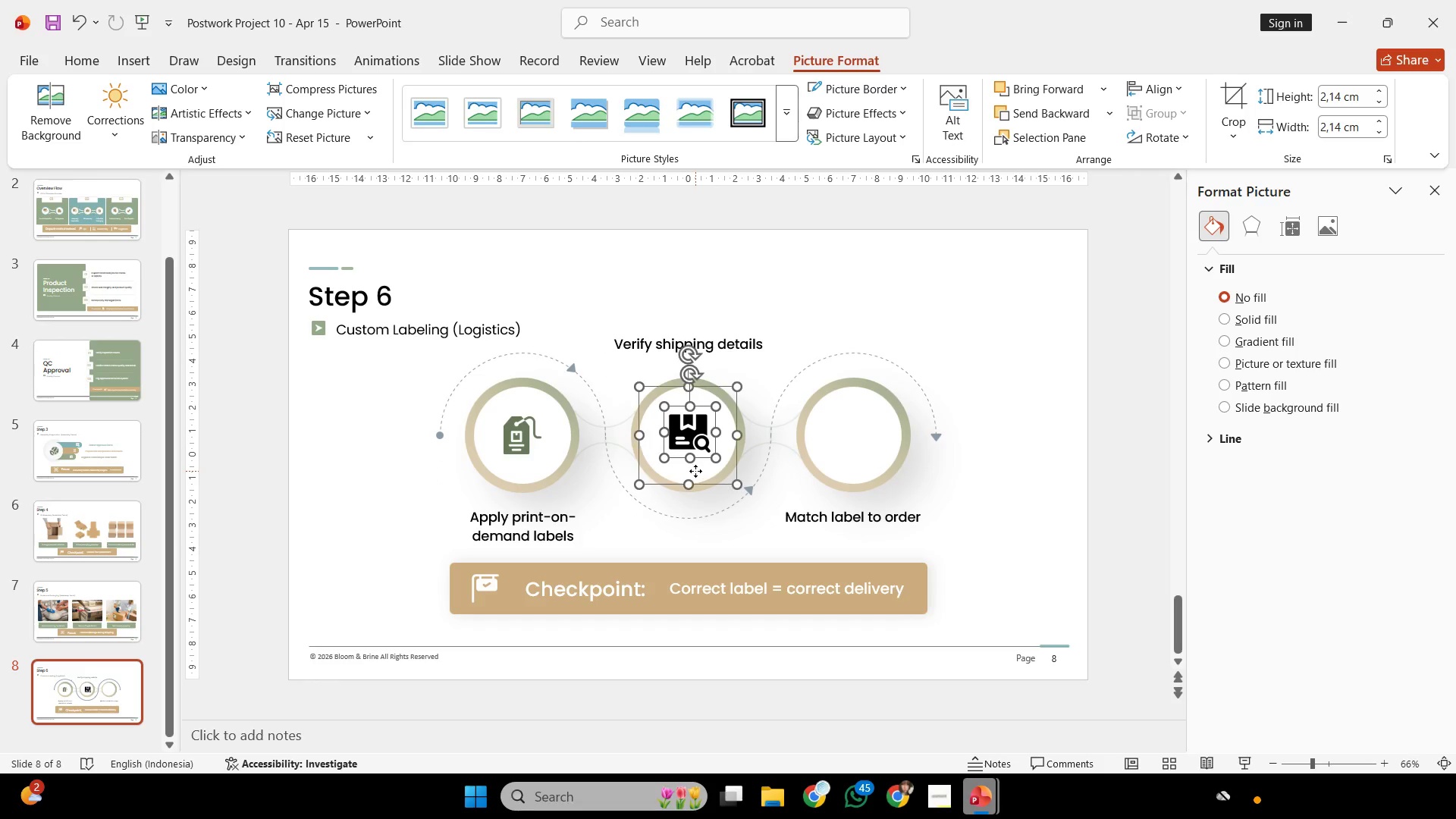 
left_click([695, 471])
 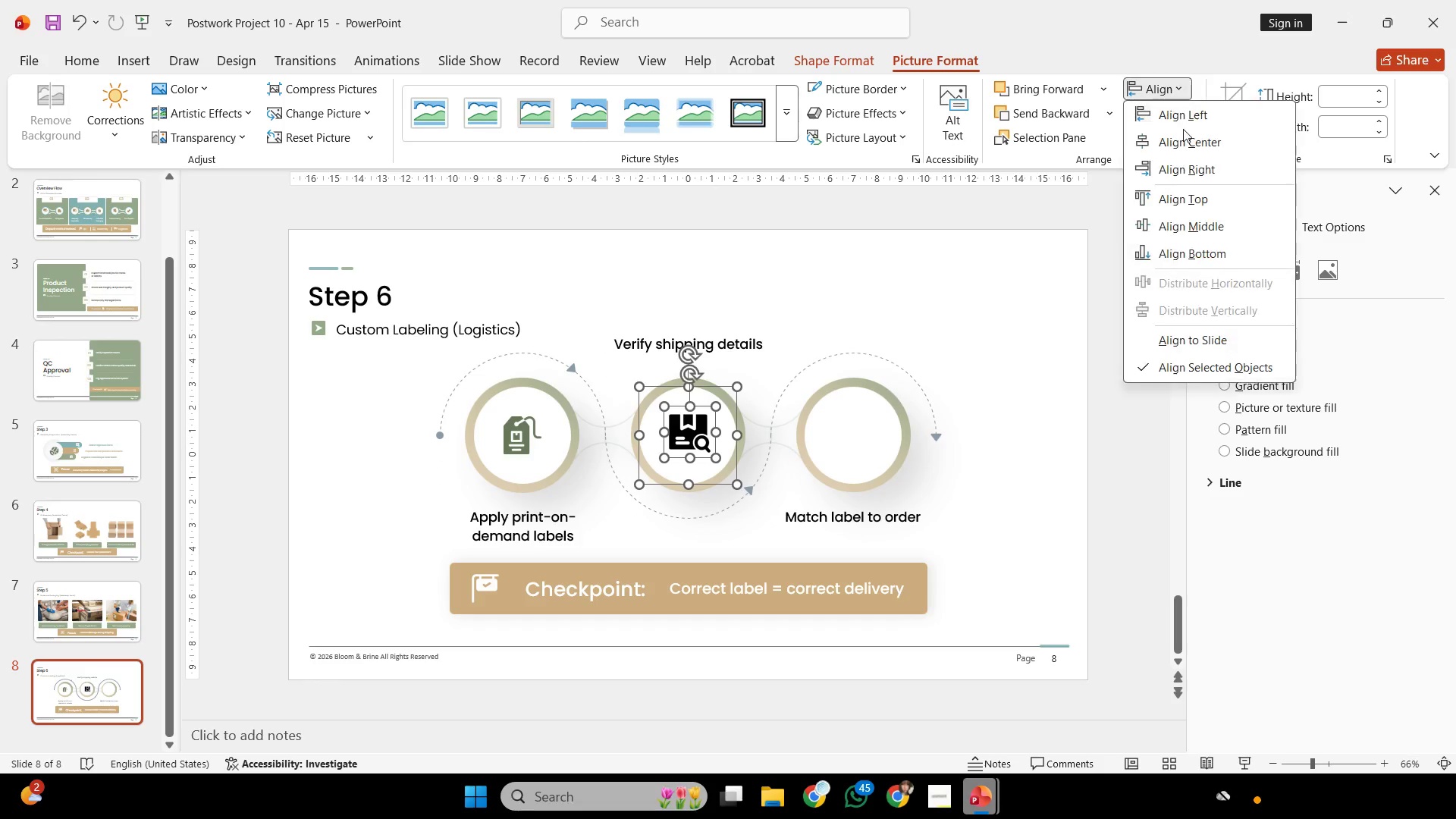 
double_click([1185, 137])
 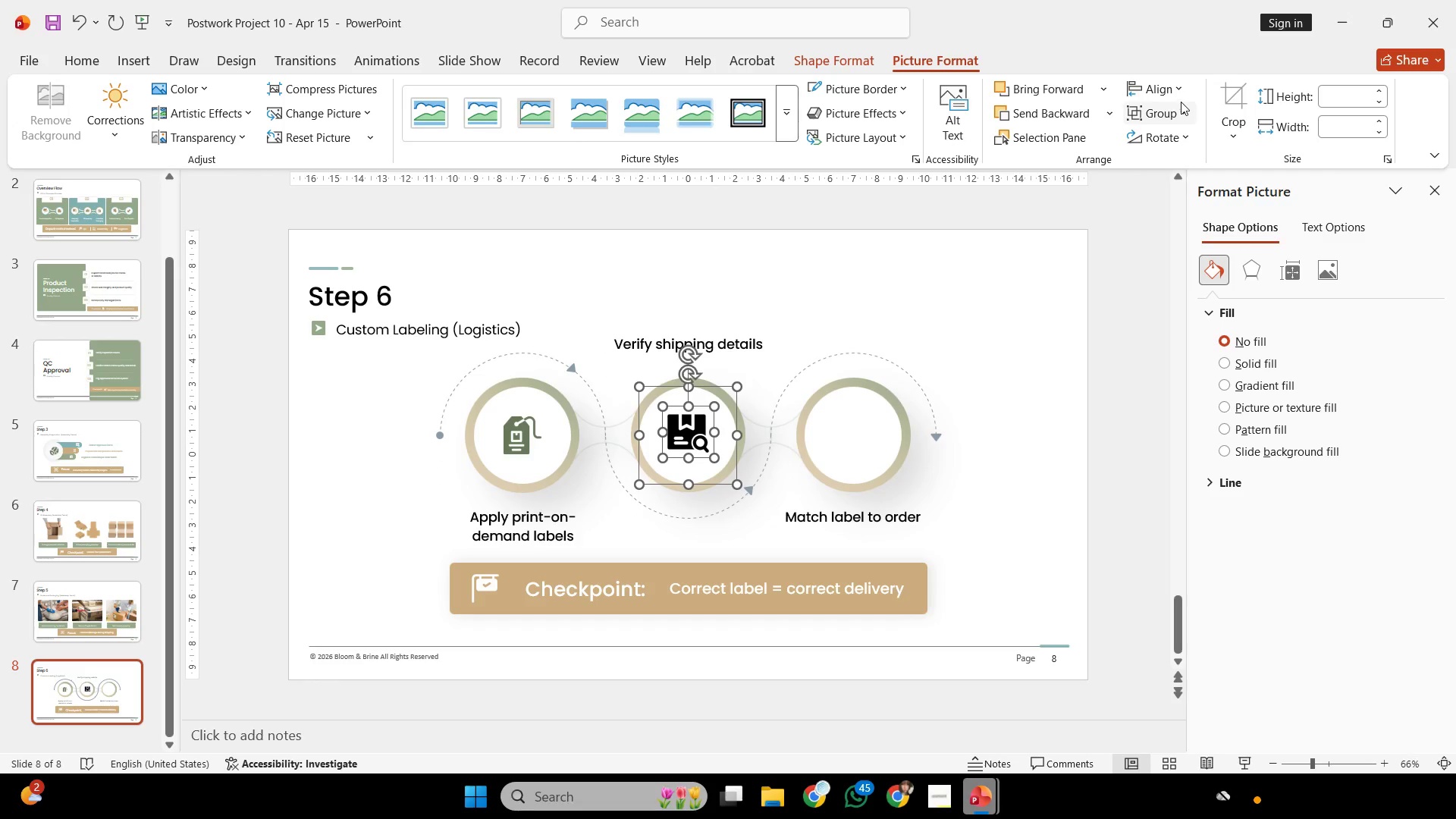 
triple_click([1181, 101])
 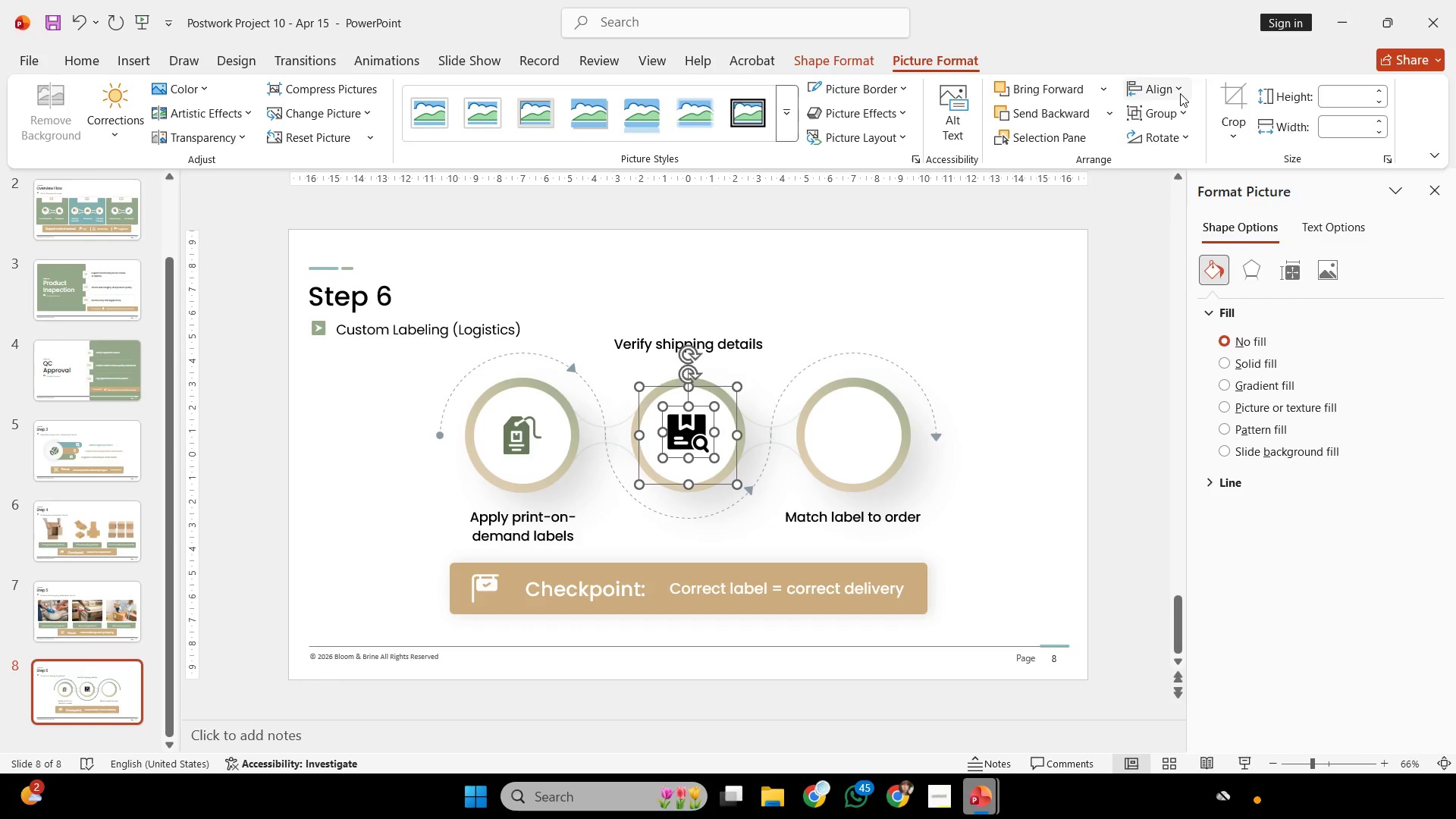 
triple_click([1180, 93])
 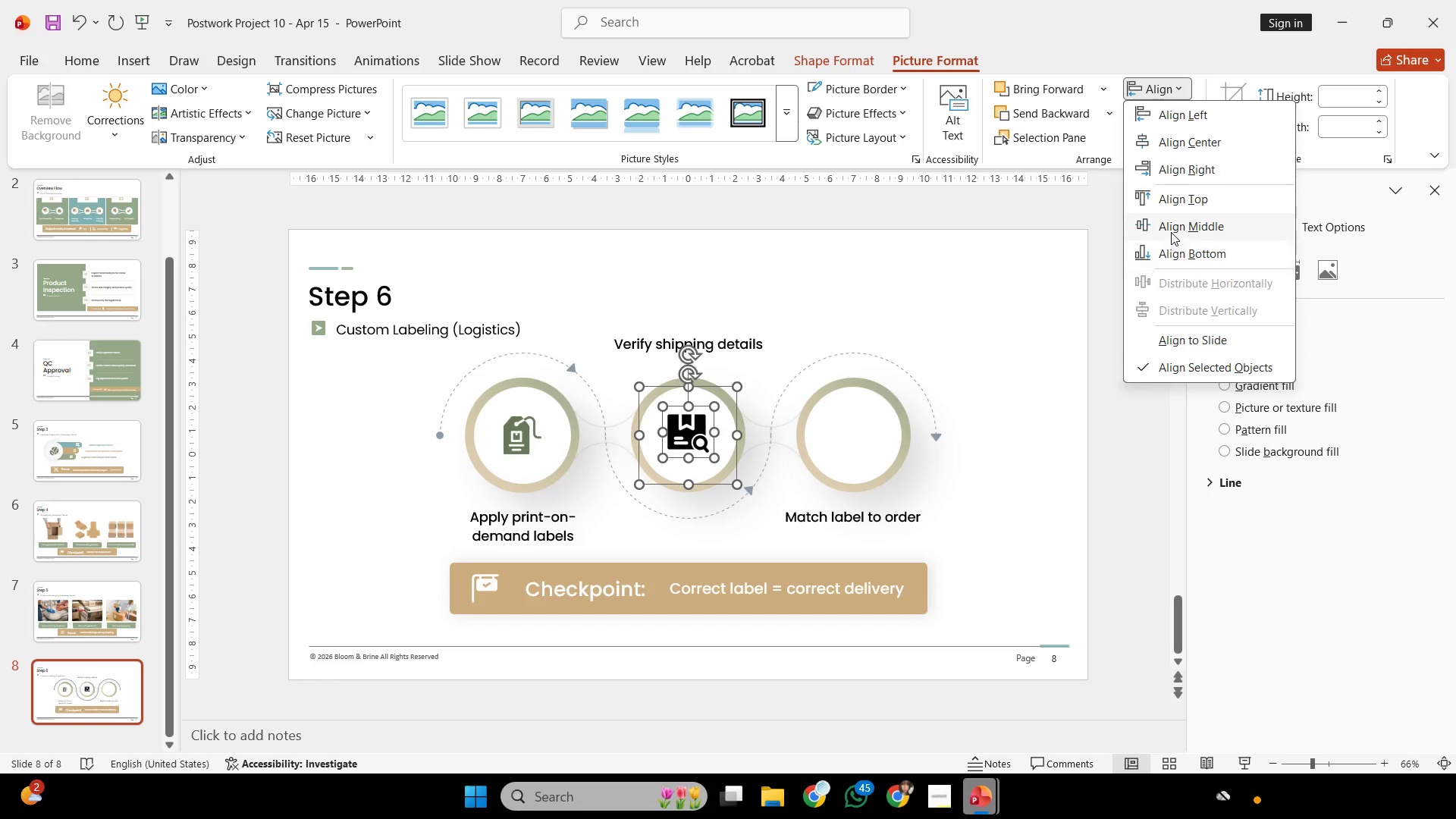 
double_click([1147, 316])
 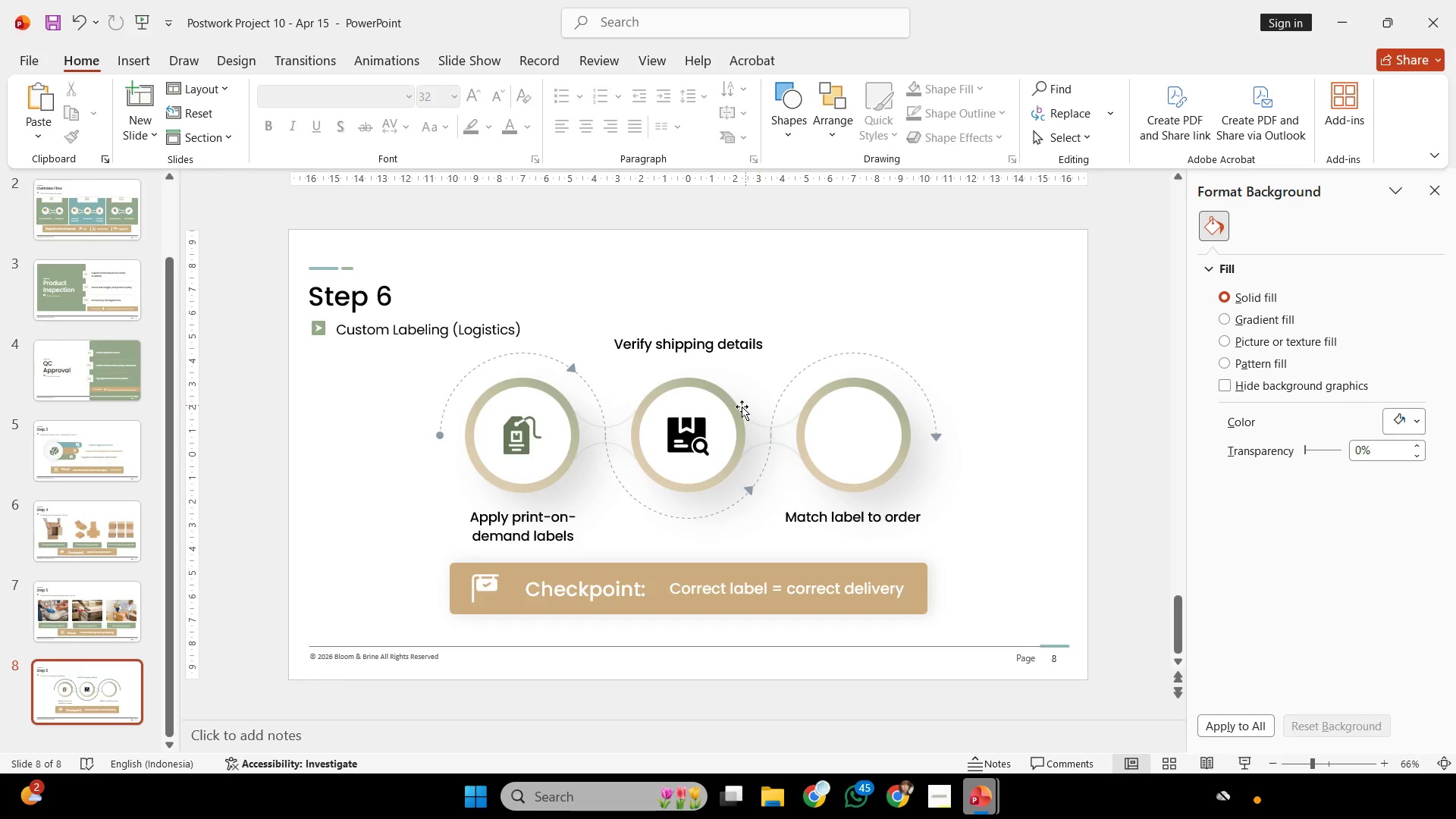 
left_click([697, 416])
 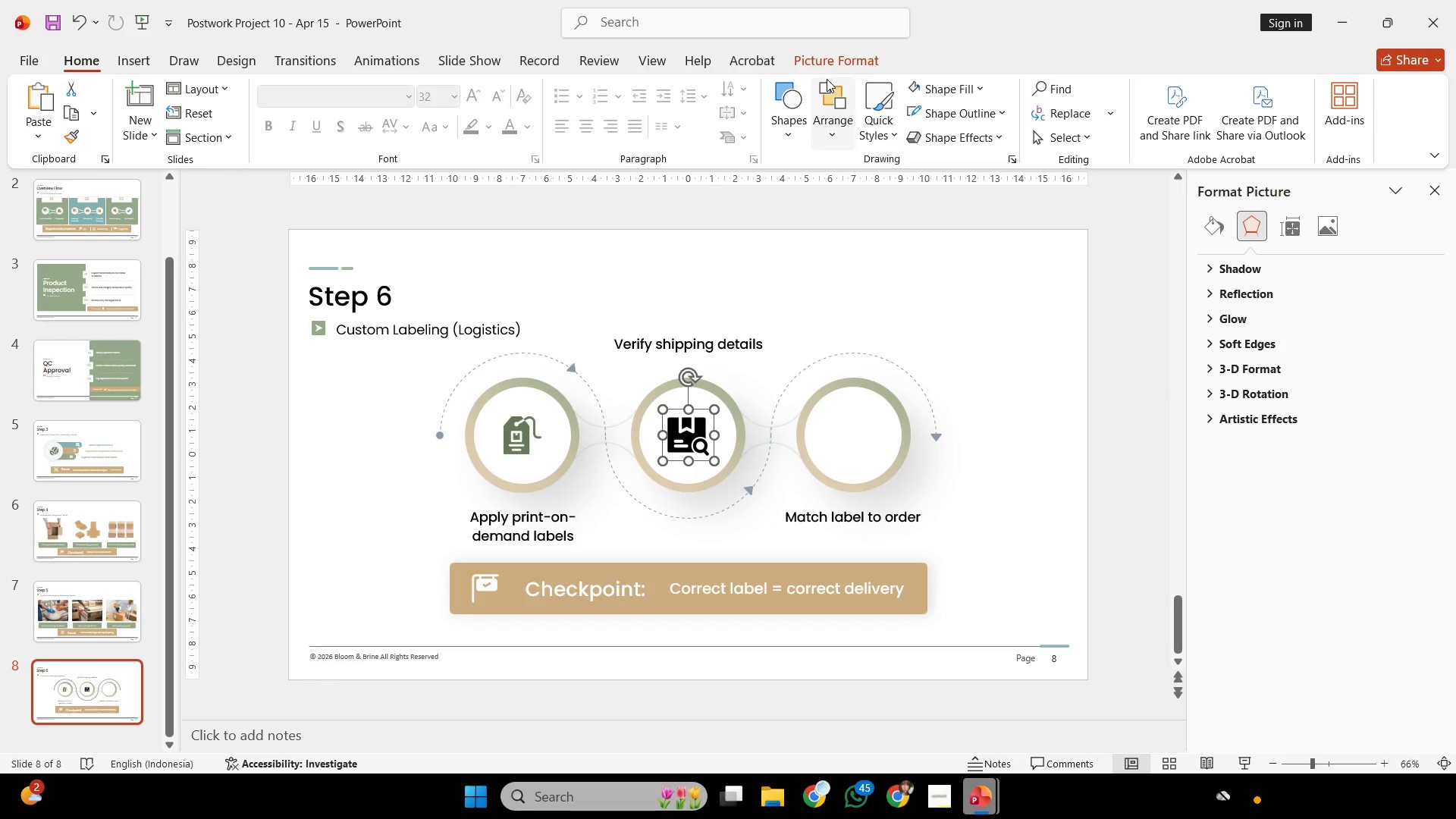 
left_click([835, 67])
 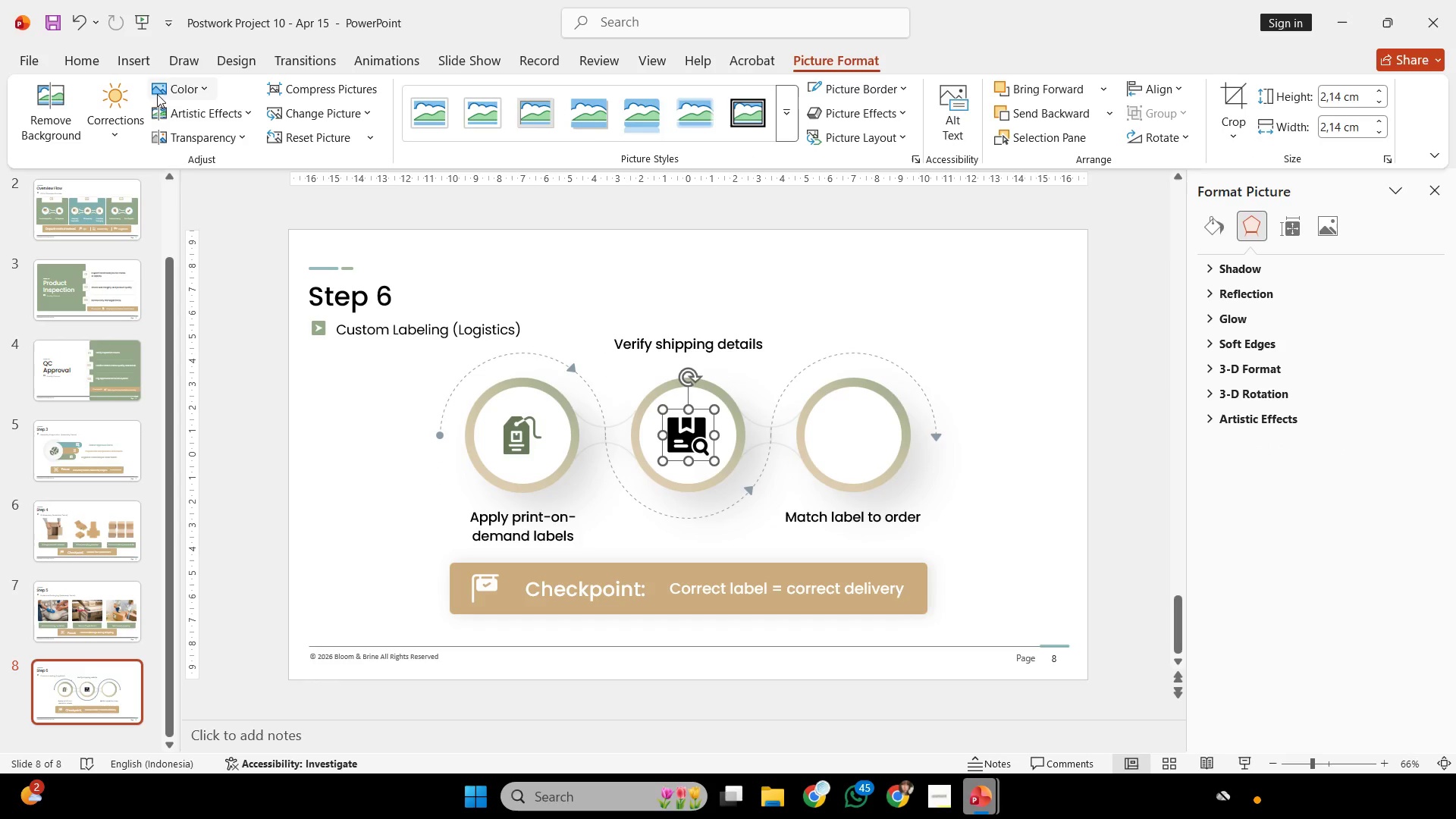 
left_click([159, 88])
 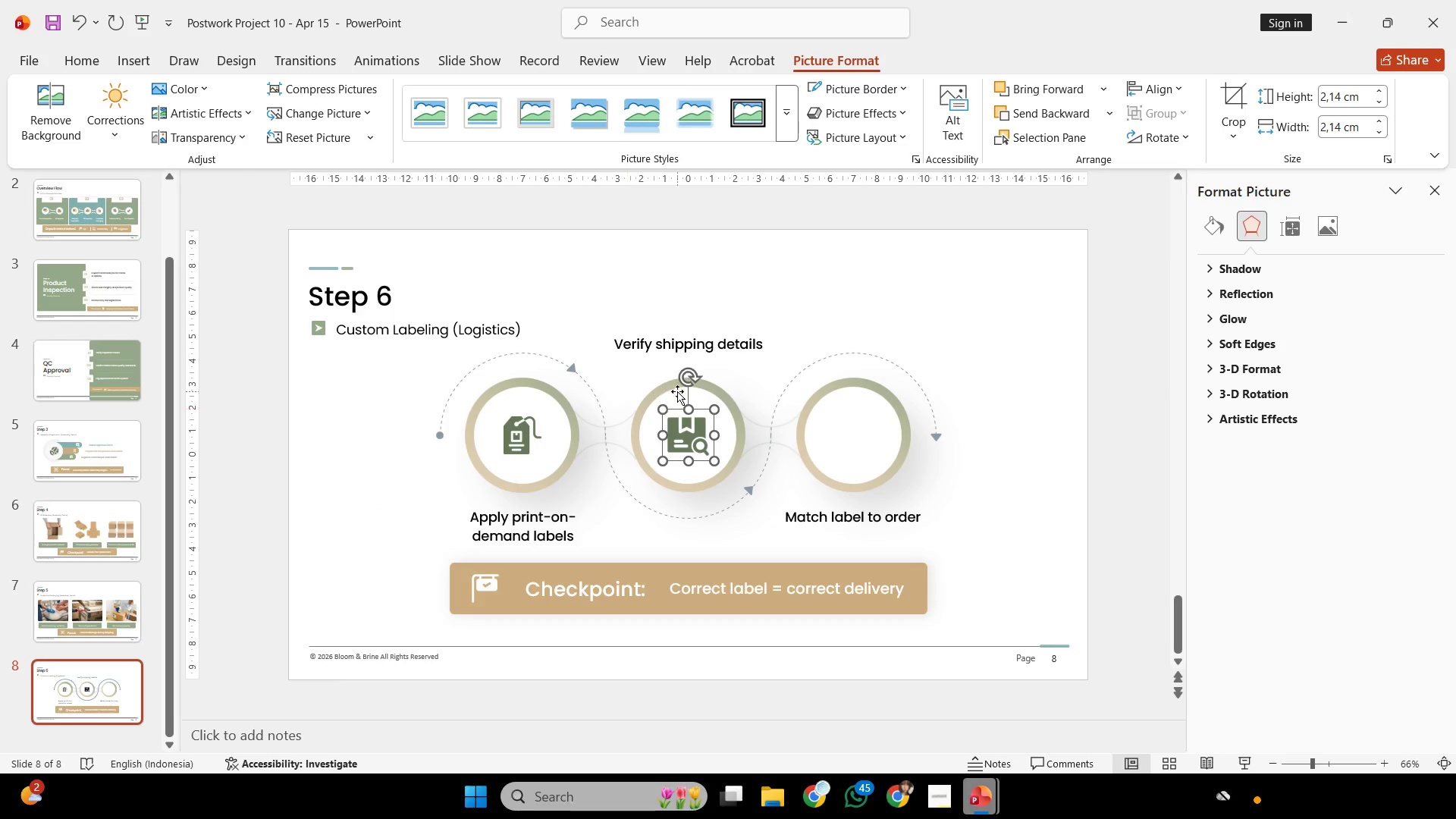 
key(Shift+ShiftLeft)
 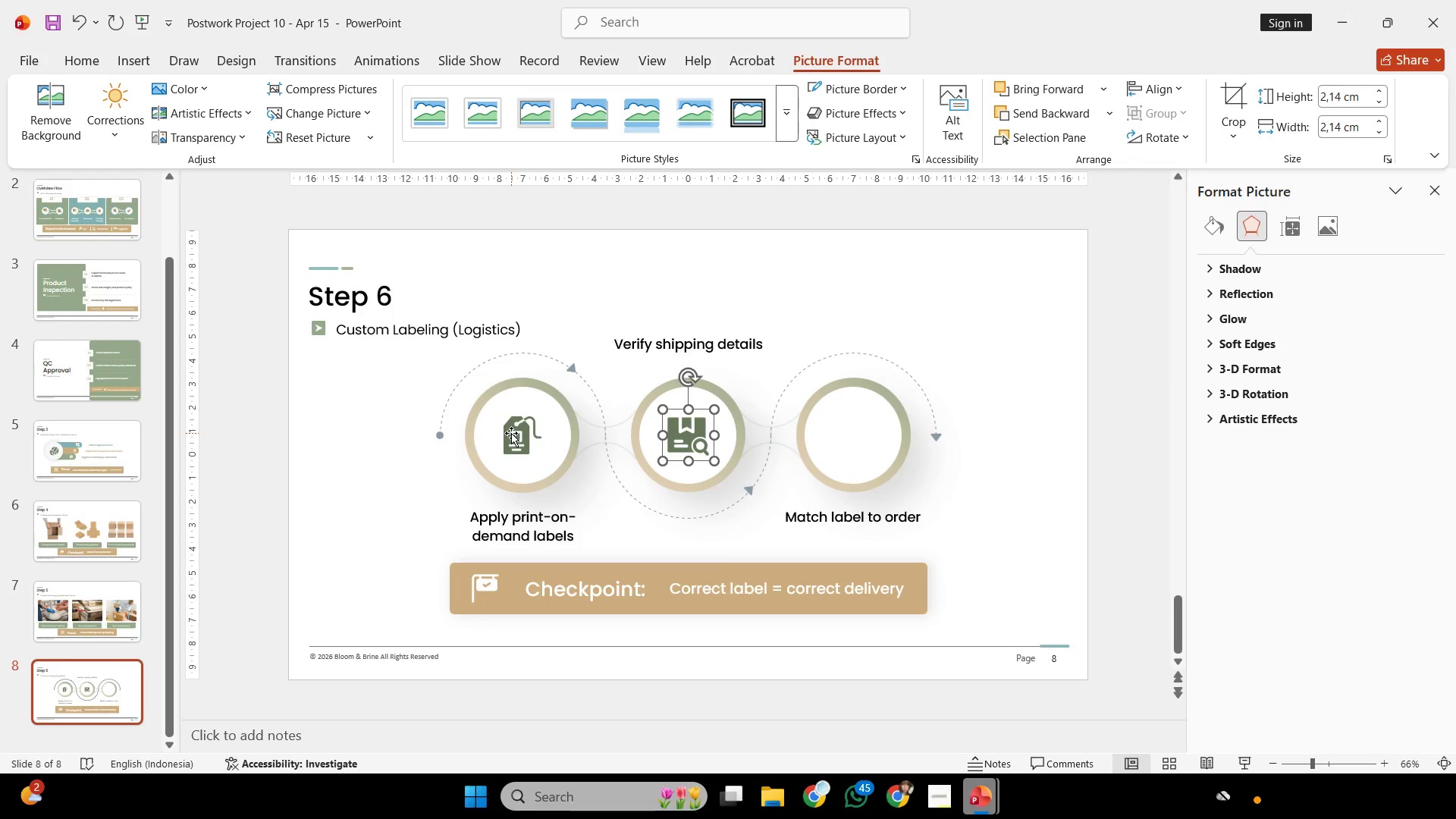 
left_click([511, 433])
 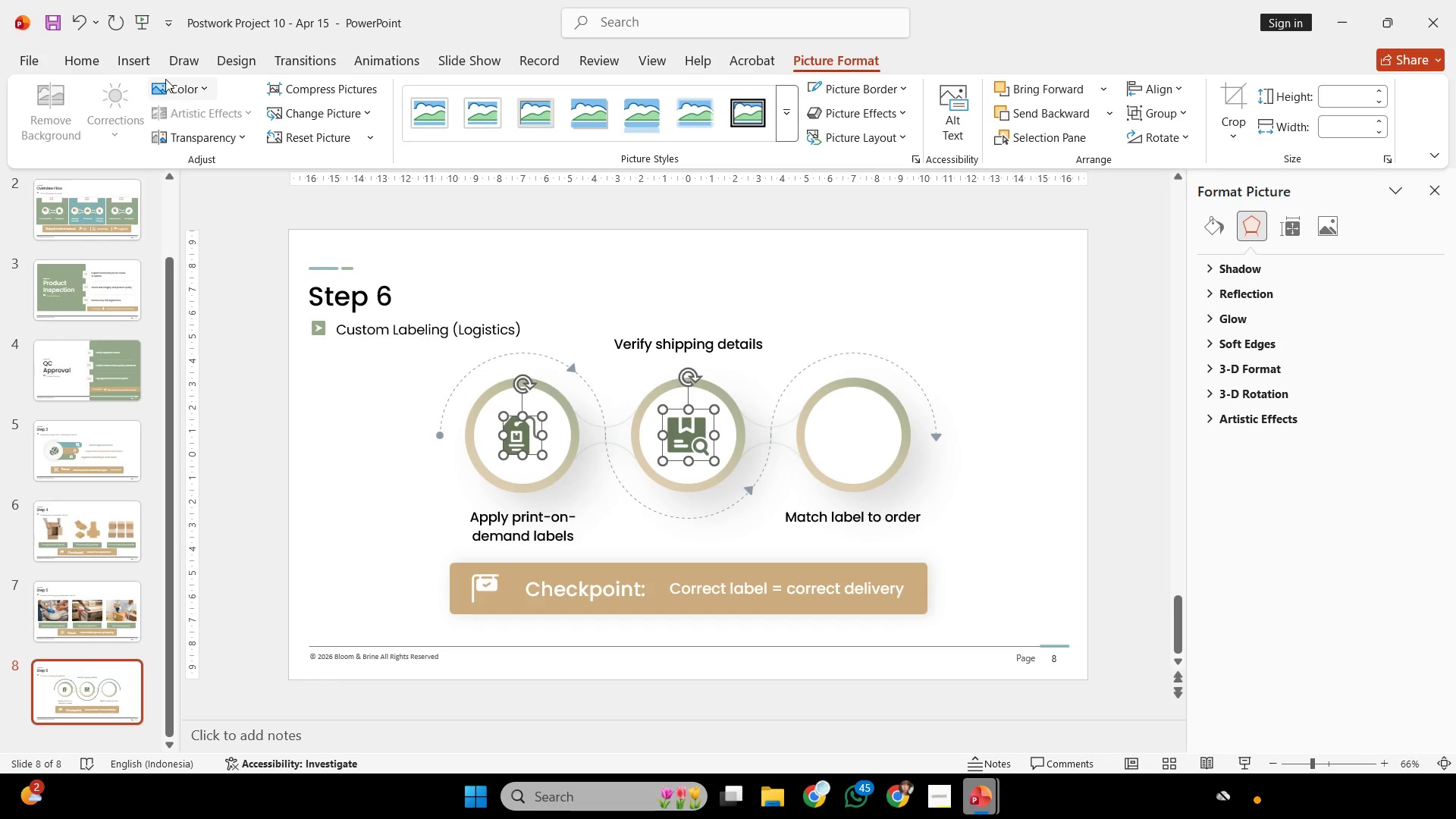 
left_click([164, 77])
 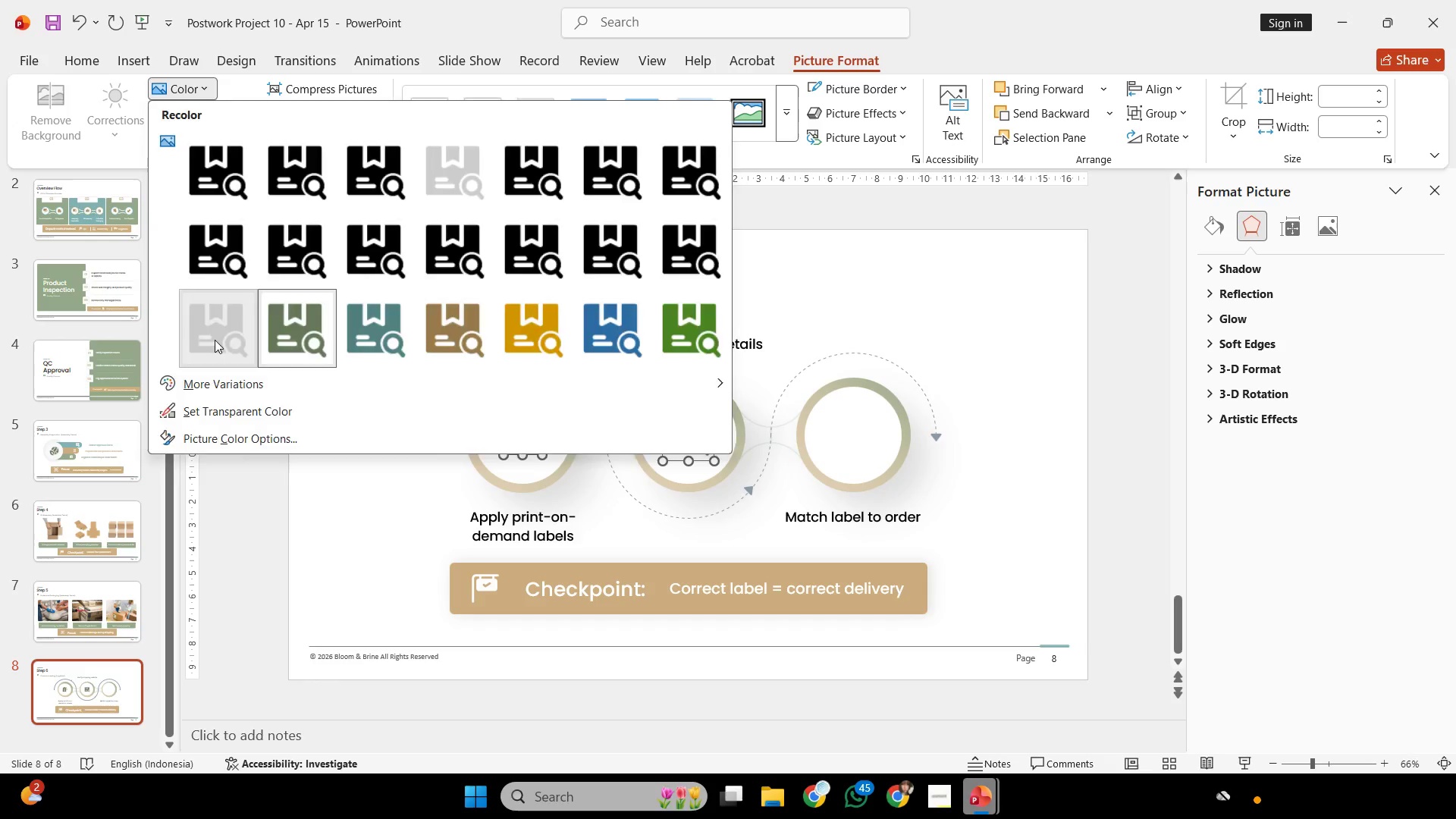 
double_click([353, 427])
 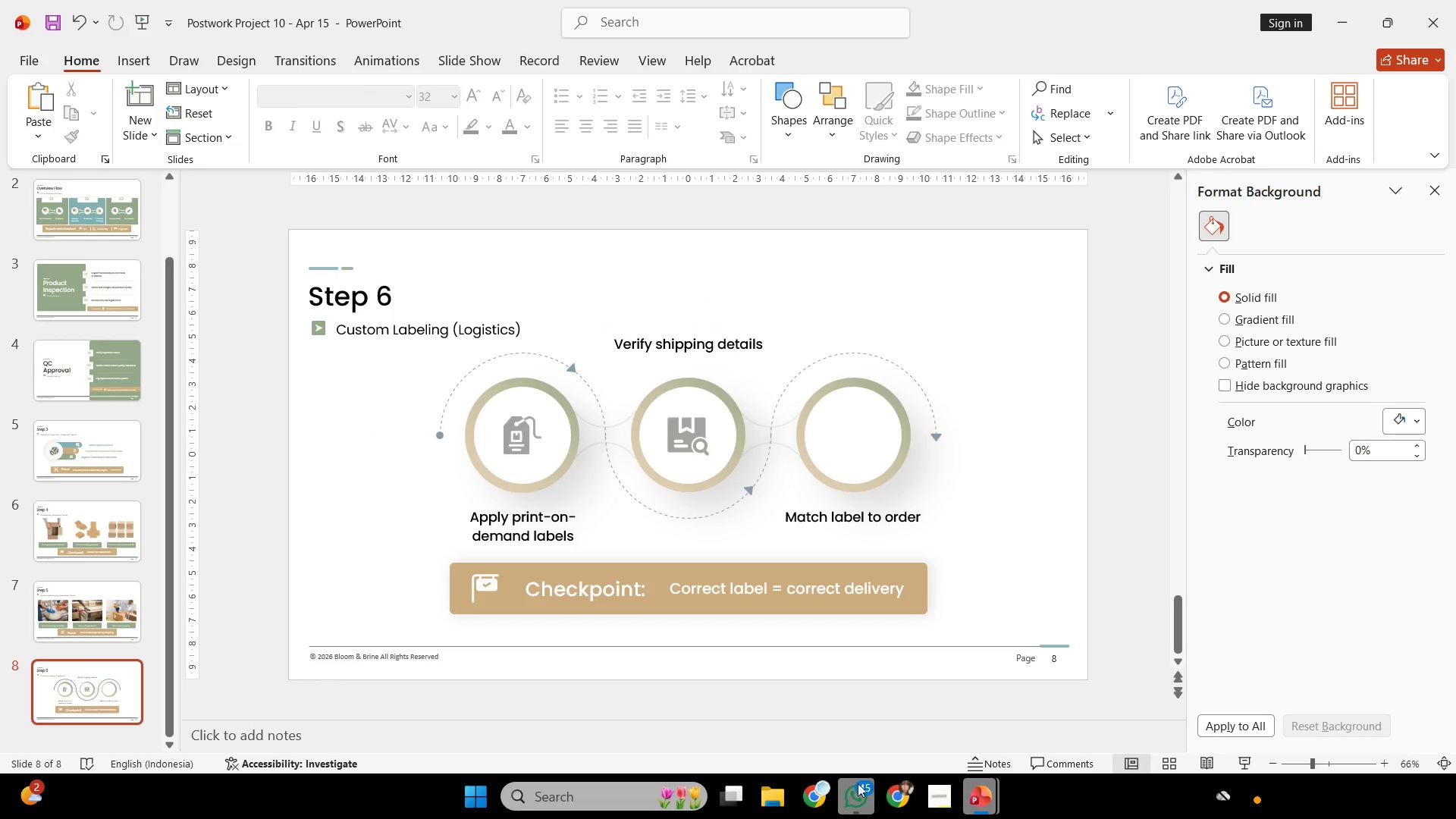 
left_click([821, 786])
 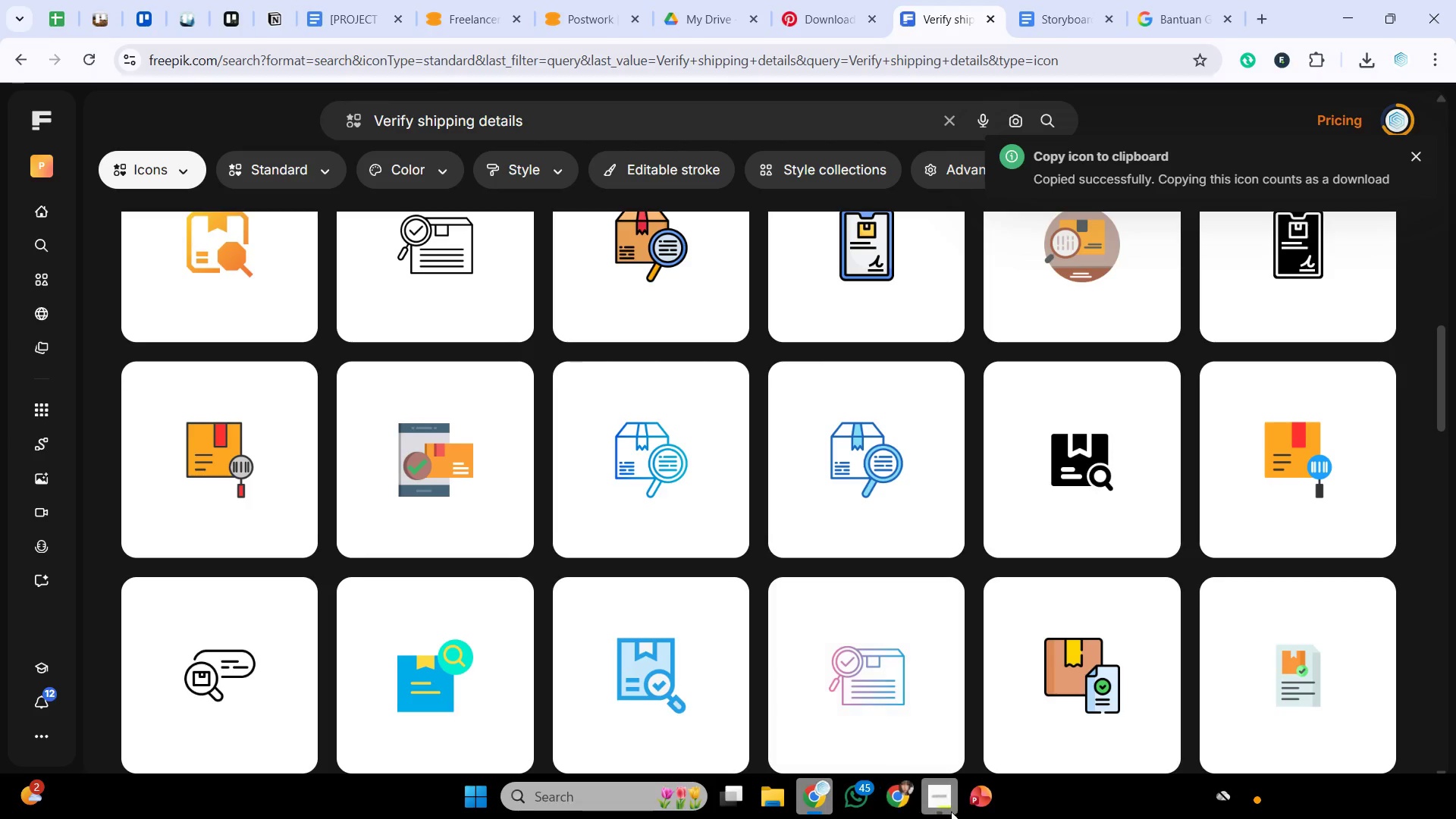 
left_click([974, 805])
 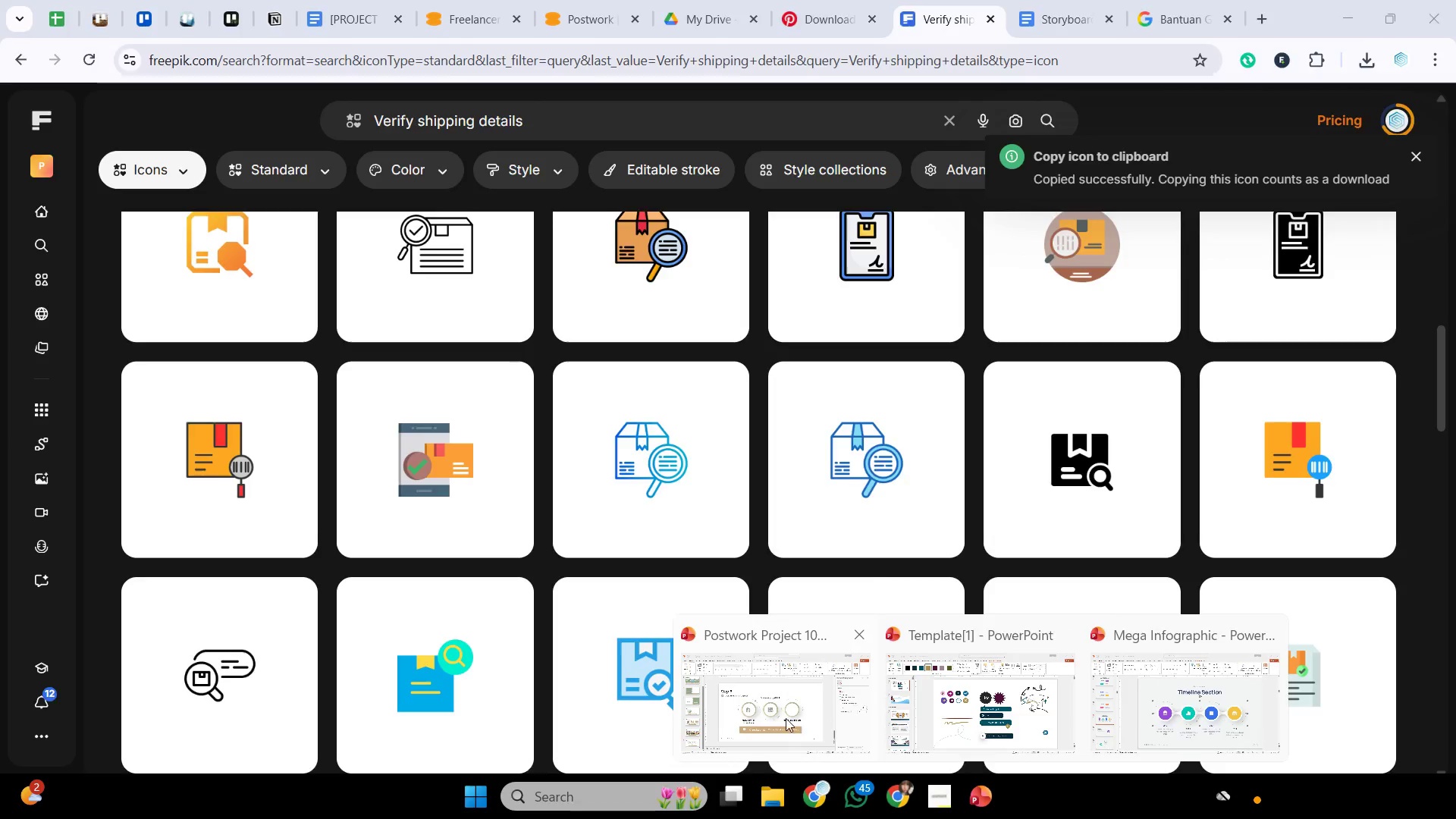 
left_click([786, 717])
 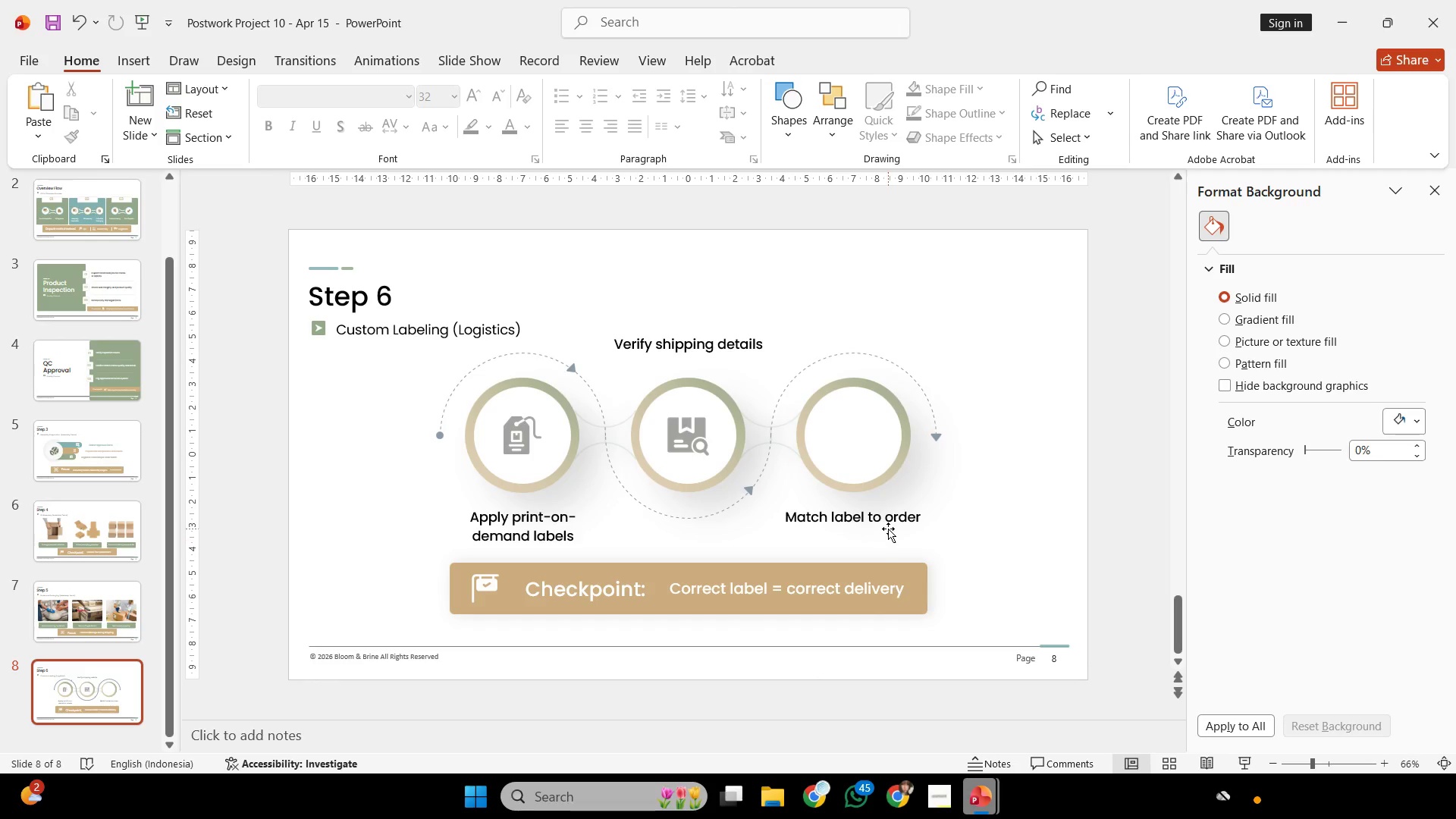 
left_click([890, 526])
 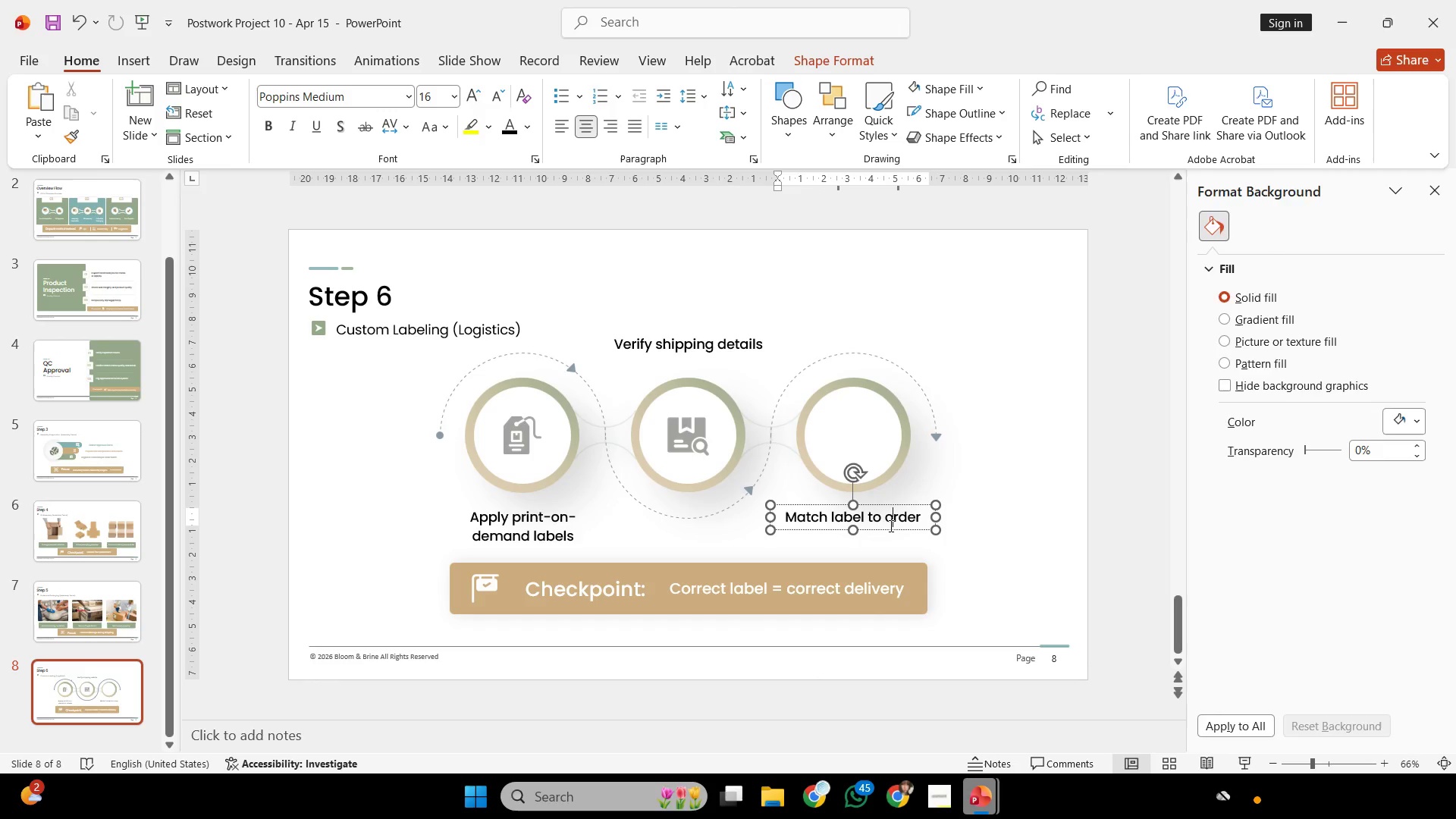 
hold_key(key=ControlLeft, duration=0.39)
 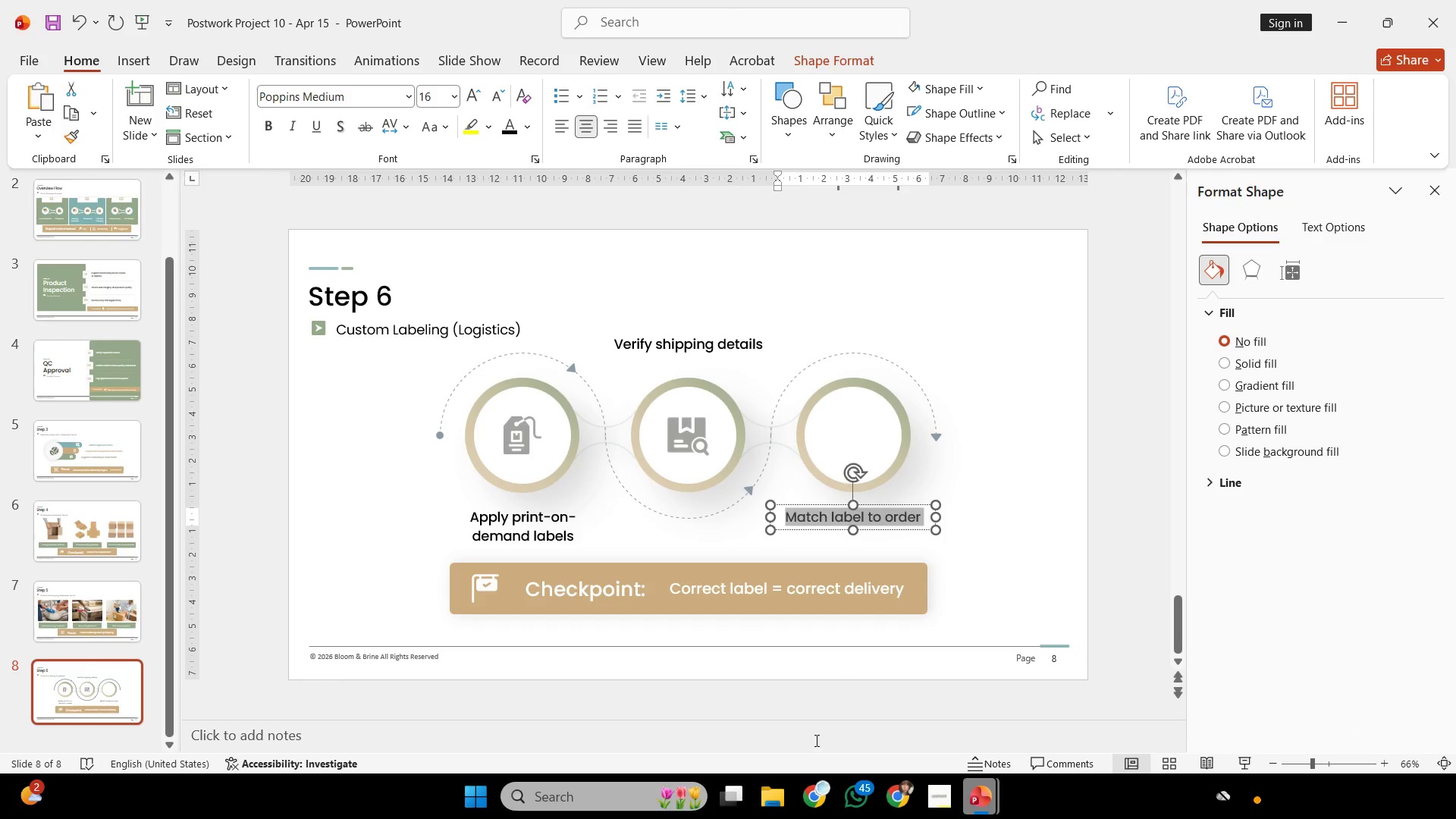 
key(A)
 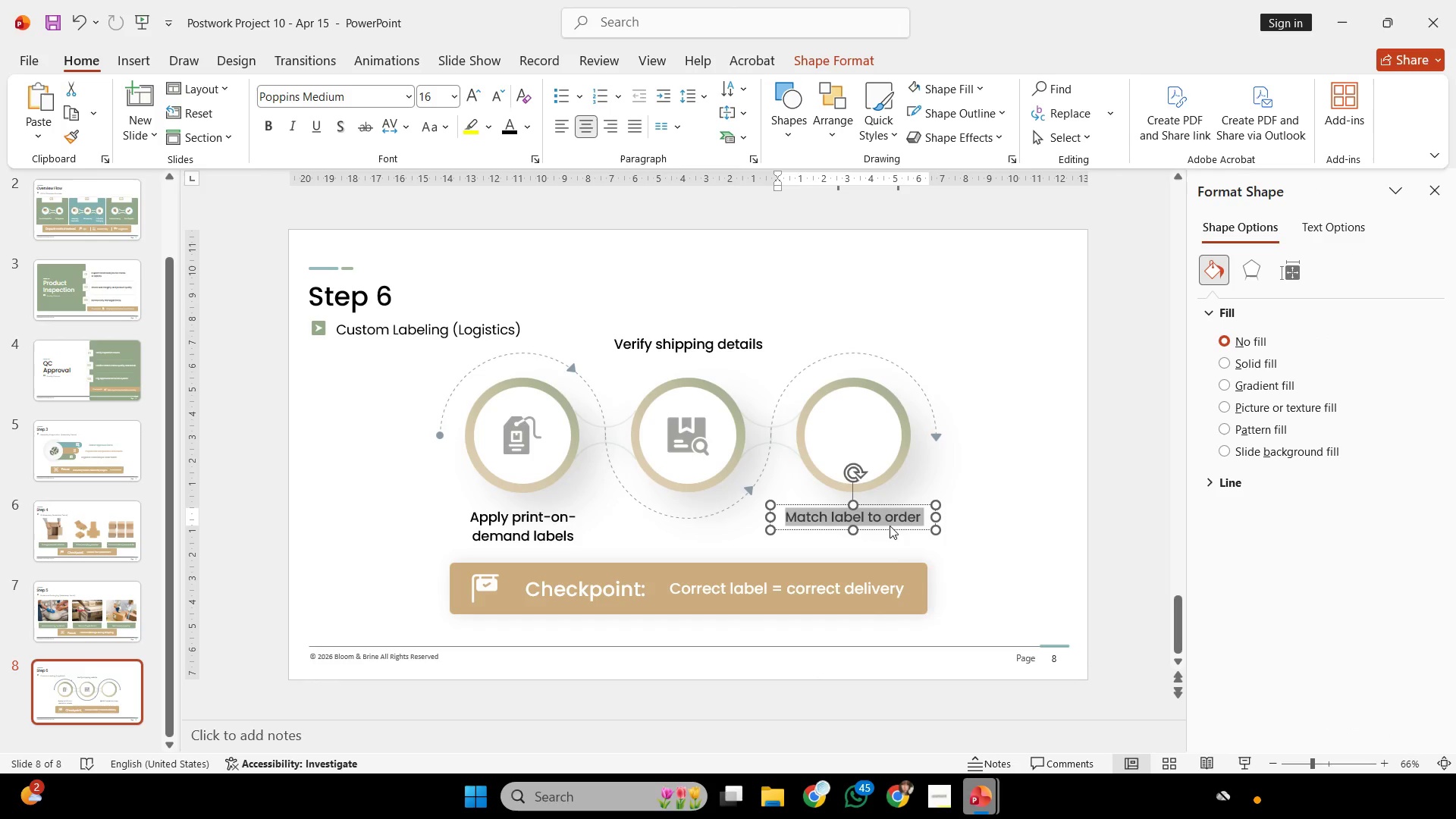 
key(Control+C)
 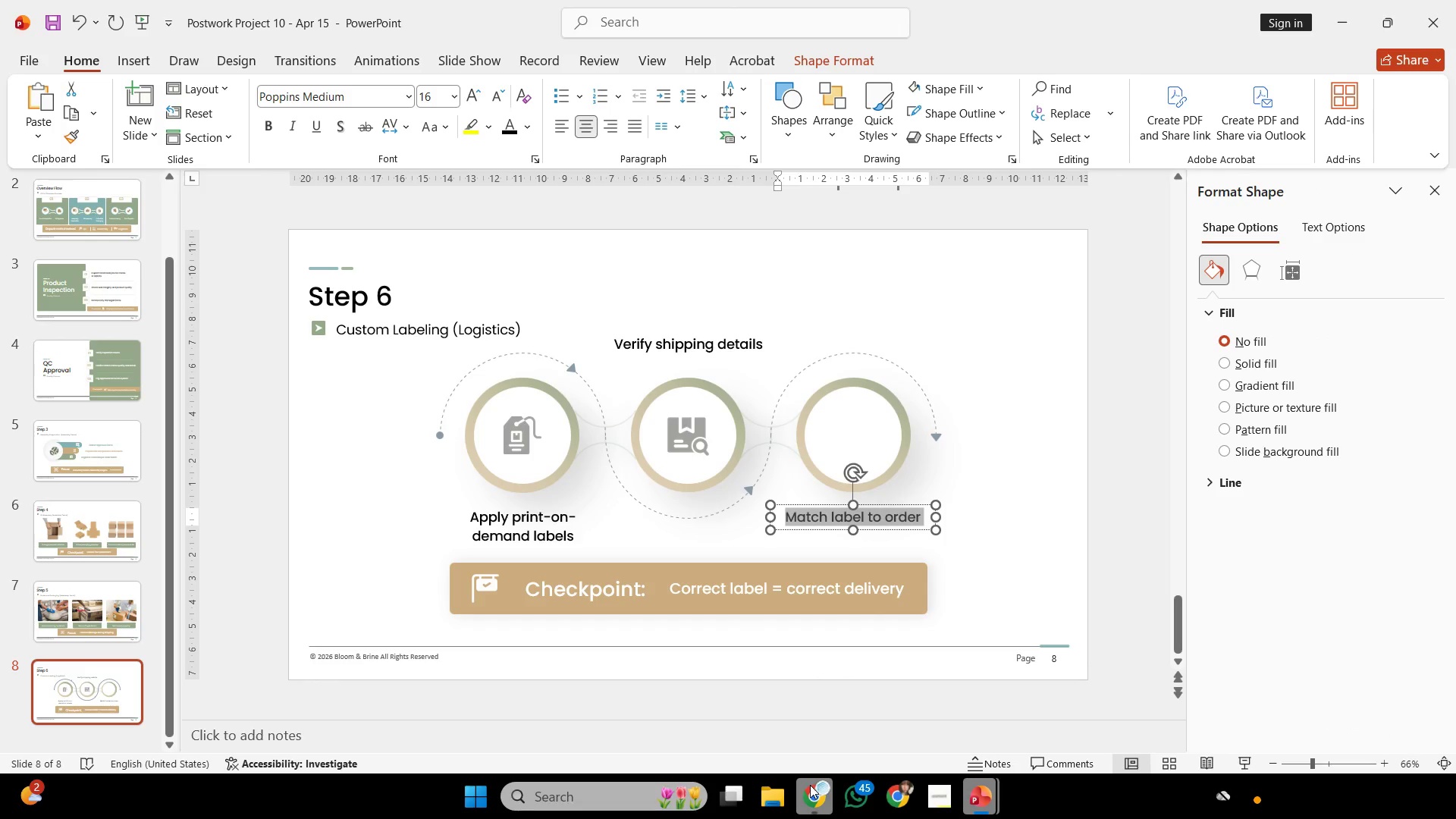 
left_click([810, 785])
 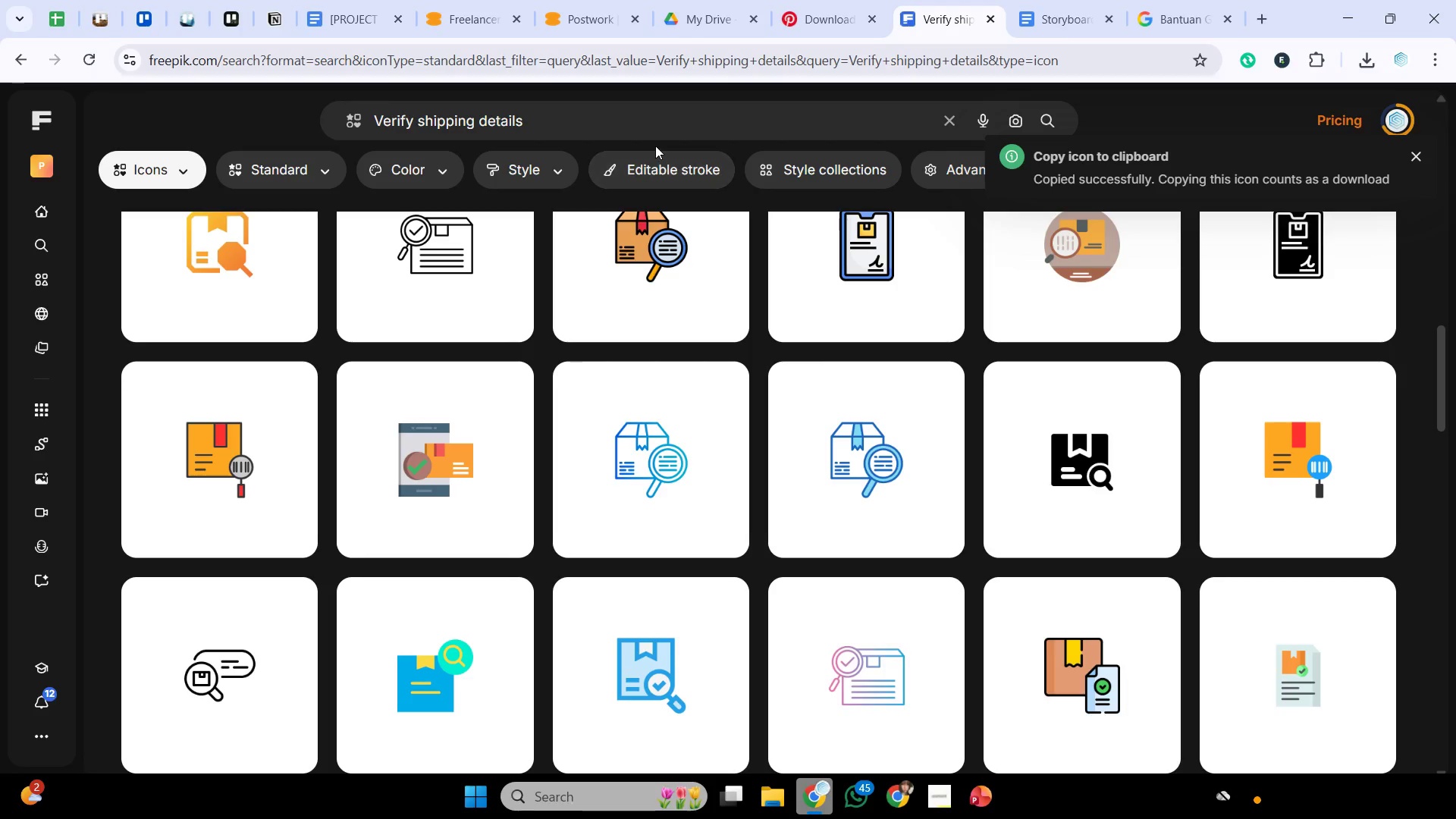 
left_click_drag(start_coordinate=[655, 133], to_coordinate=[187, 146])
 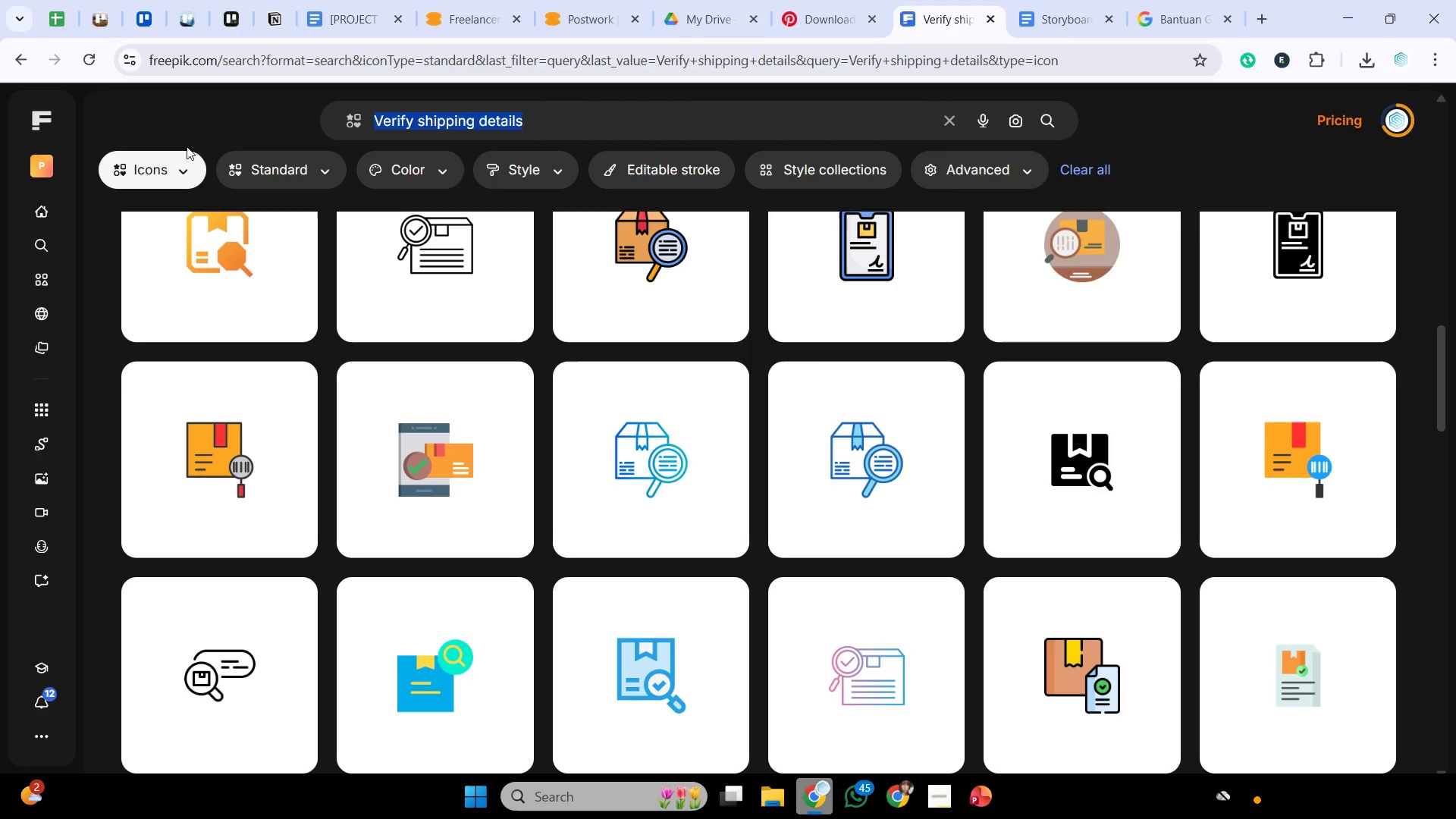 
key(Control+V)
 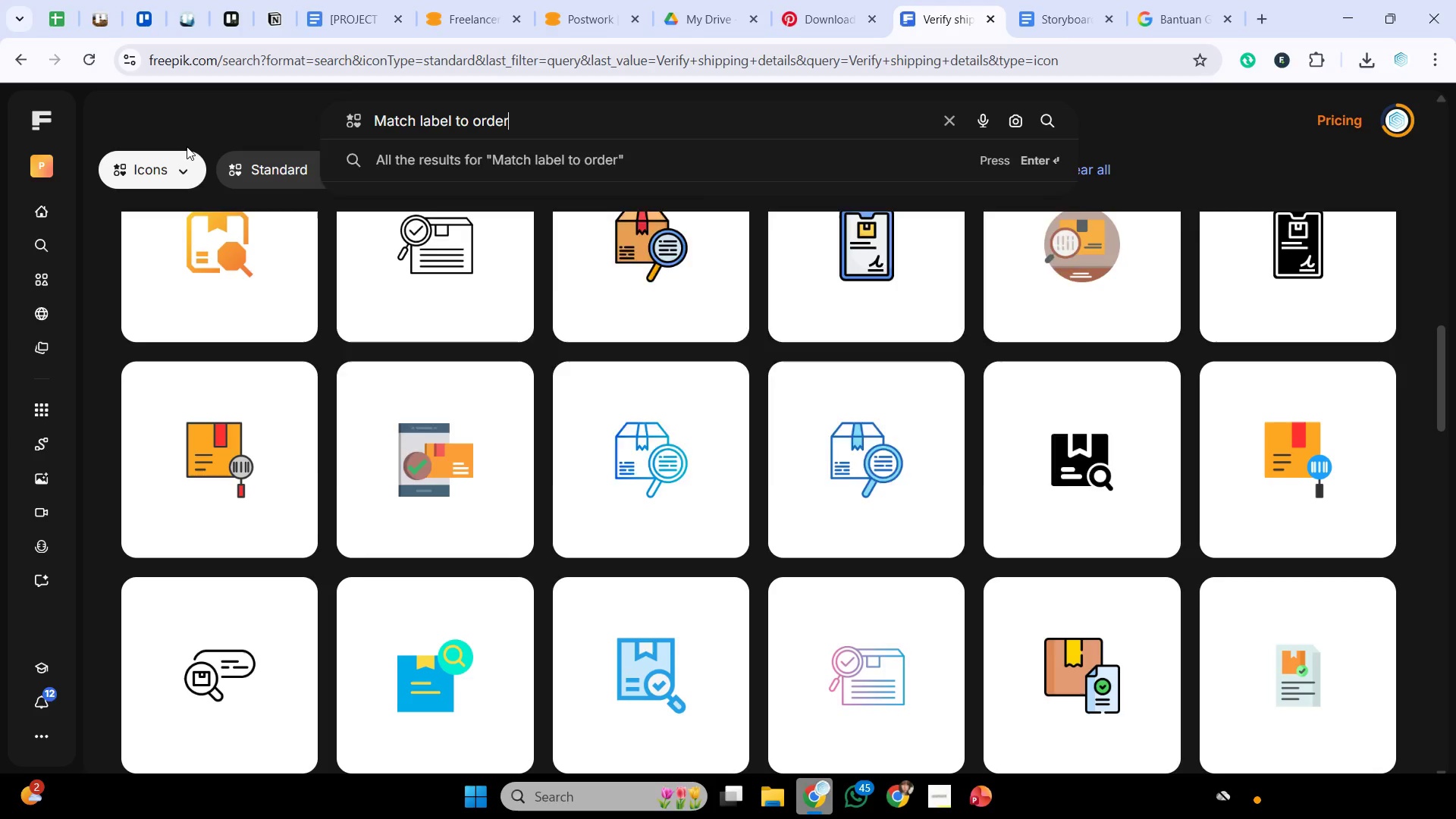 
key(Enter)
 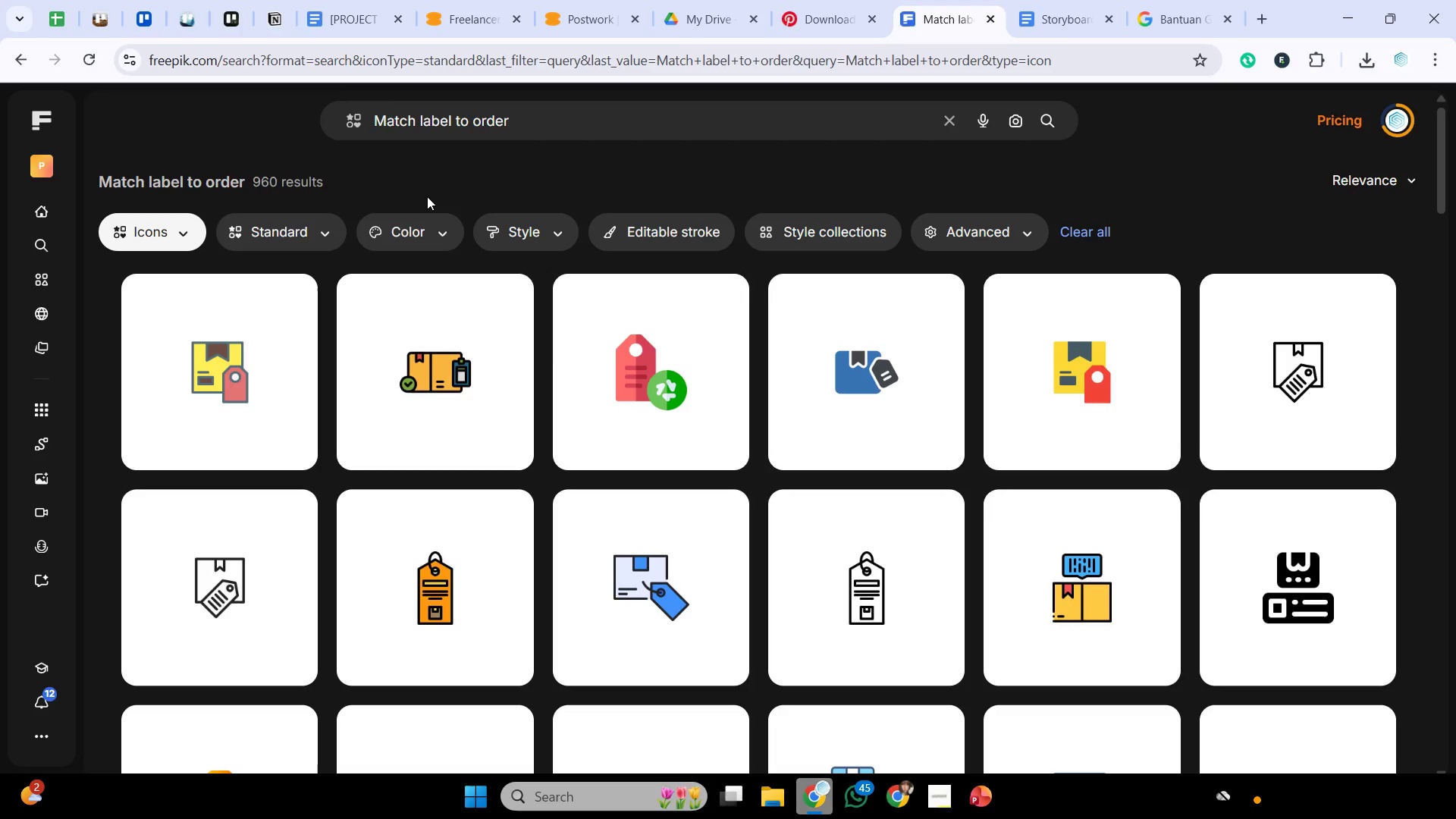 
scroll: coordinate [714, 433], scroll_direction: down, amount: 4.0
 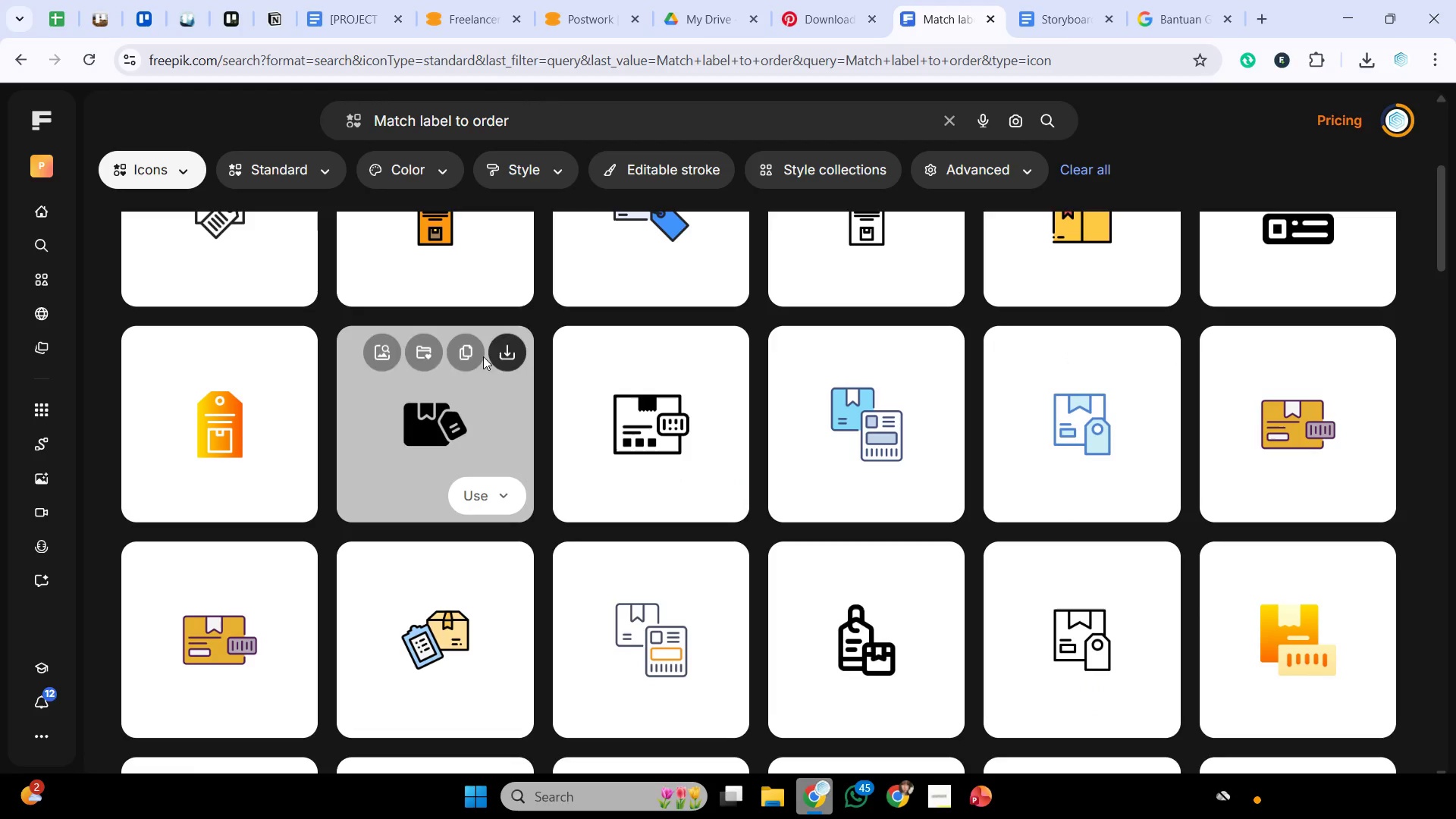 
left_click([457, 355])
 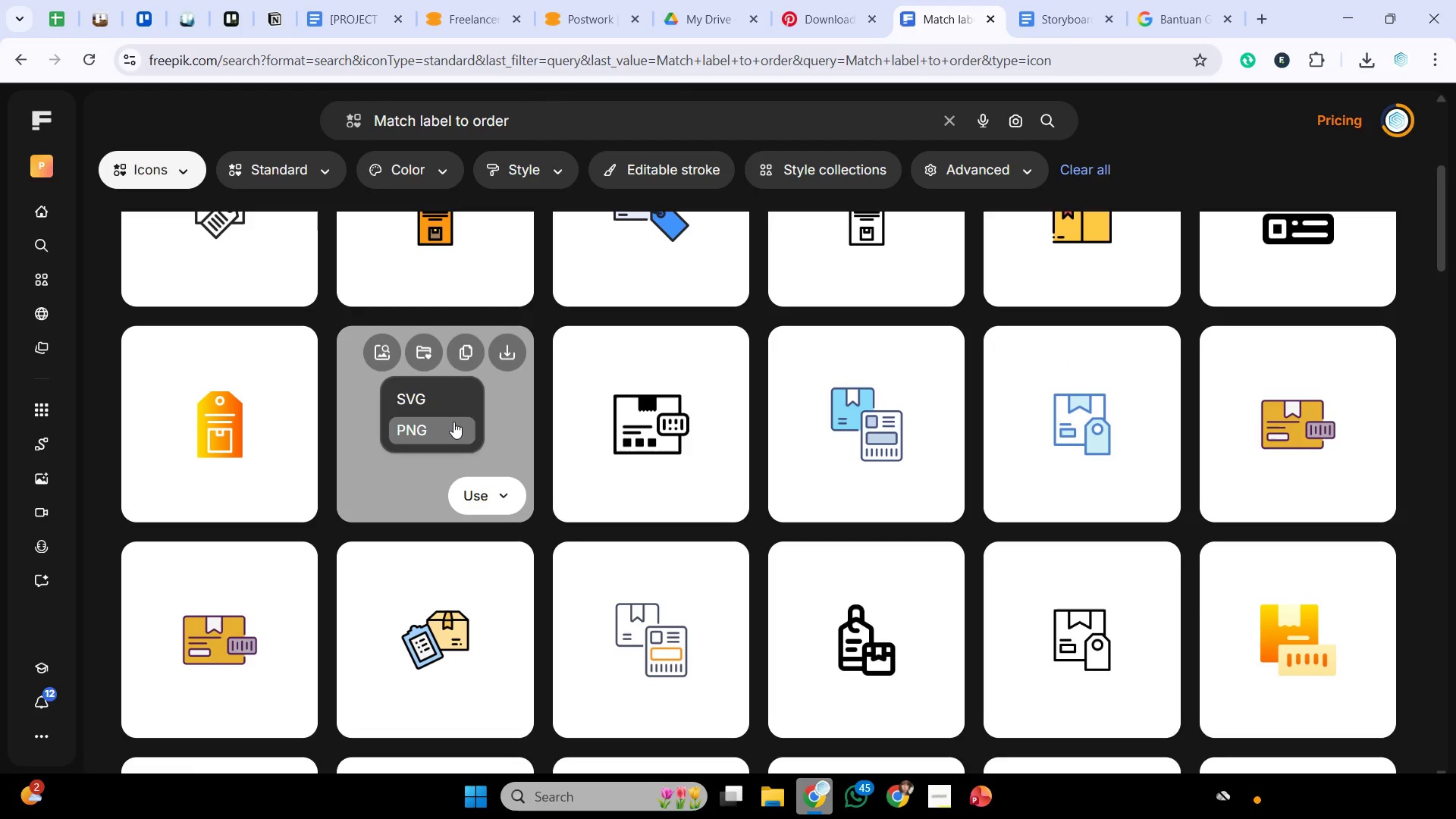 
left_click([453, 422])
 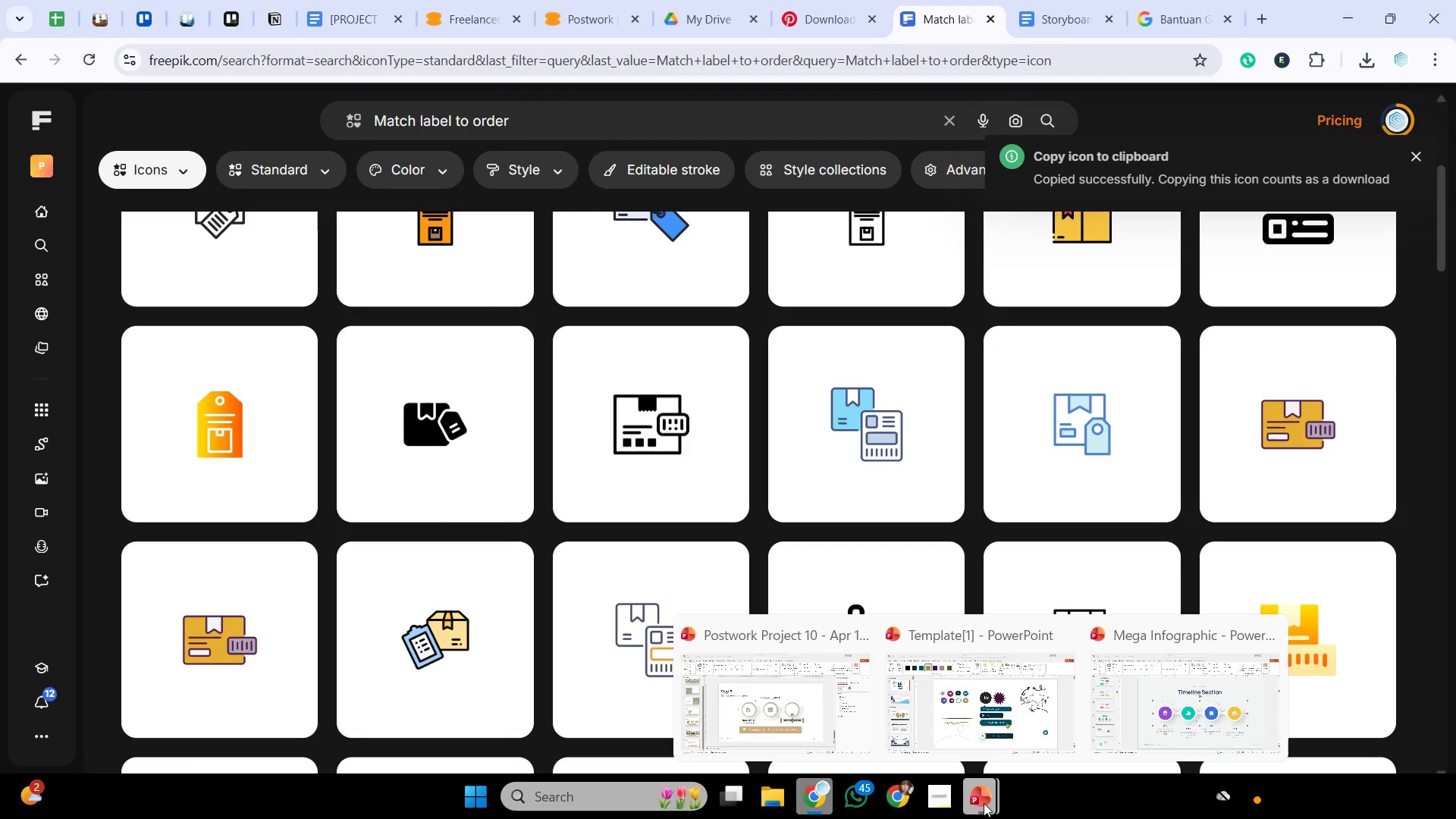 
left_click([817, 730])
 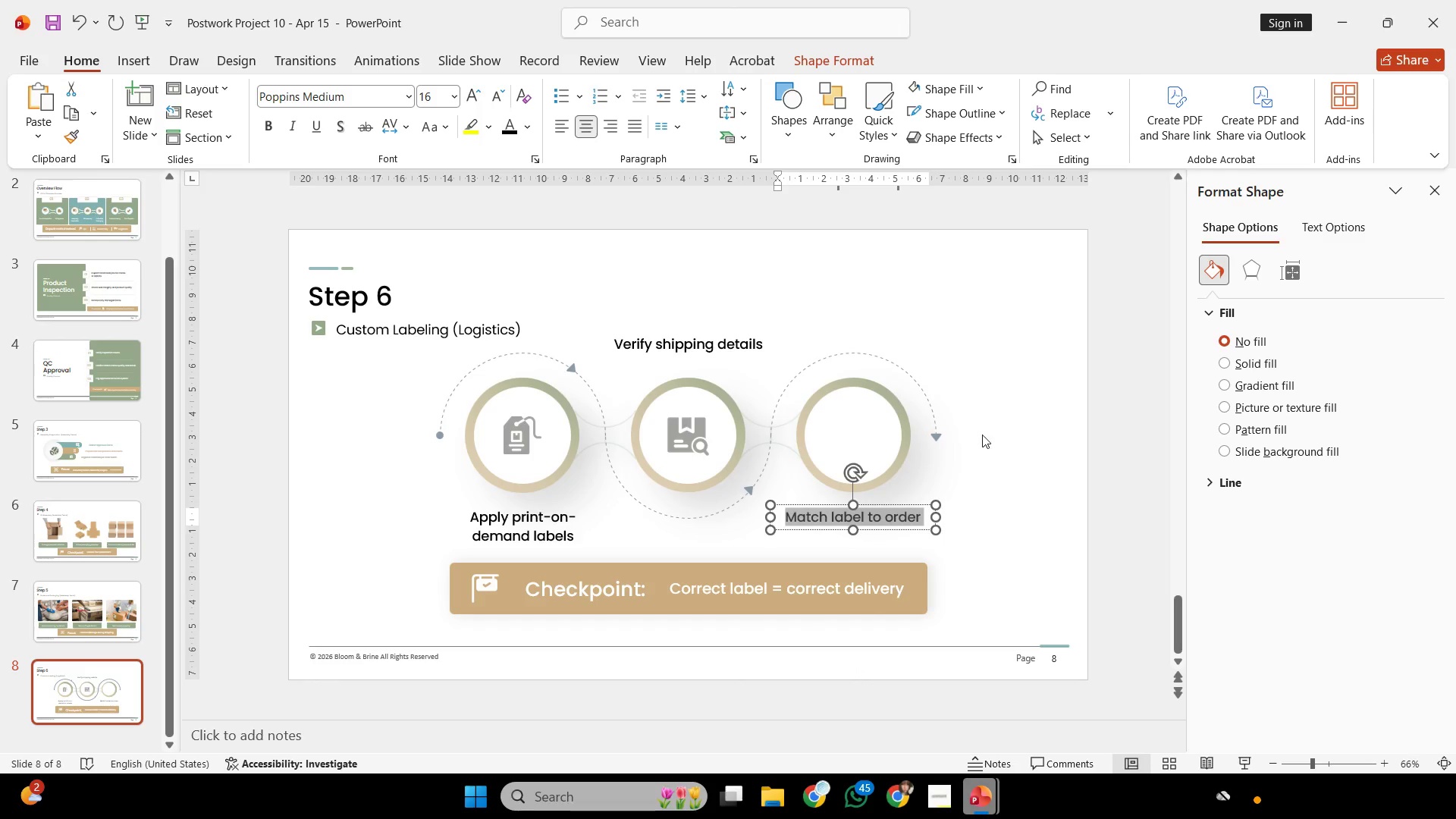 
left_click([993, 425])
 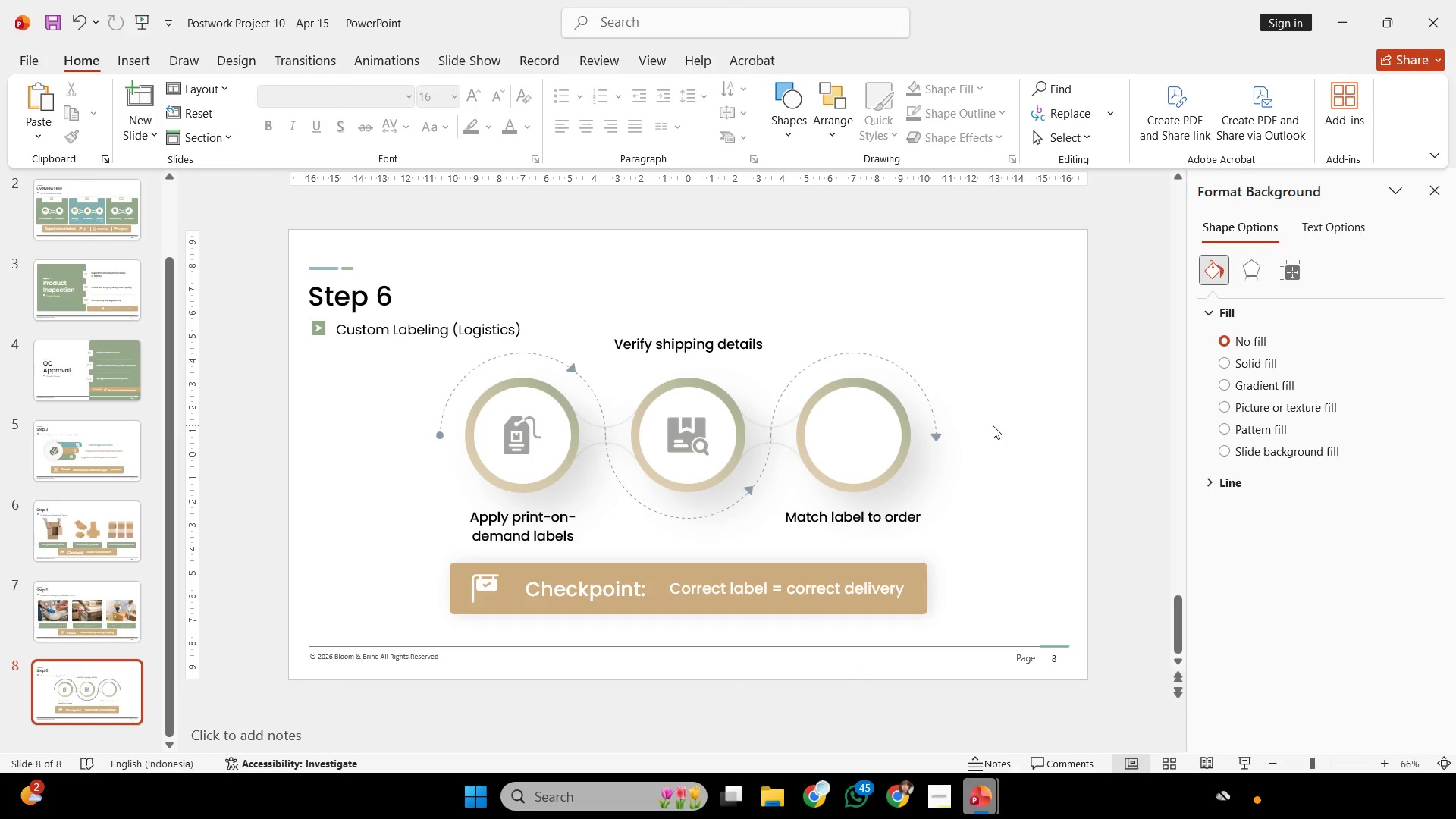 
key(Control+V)
 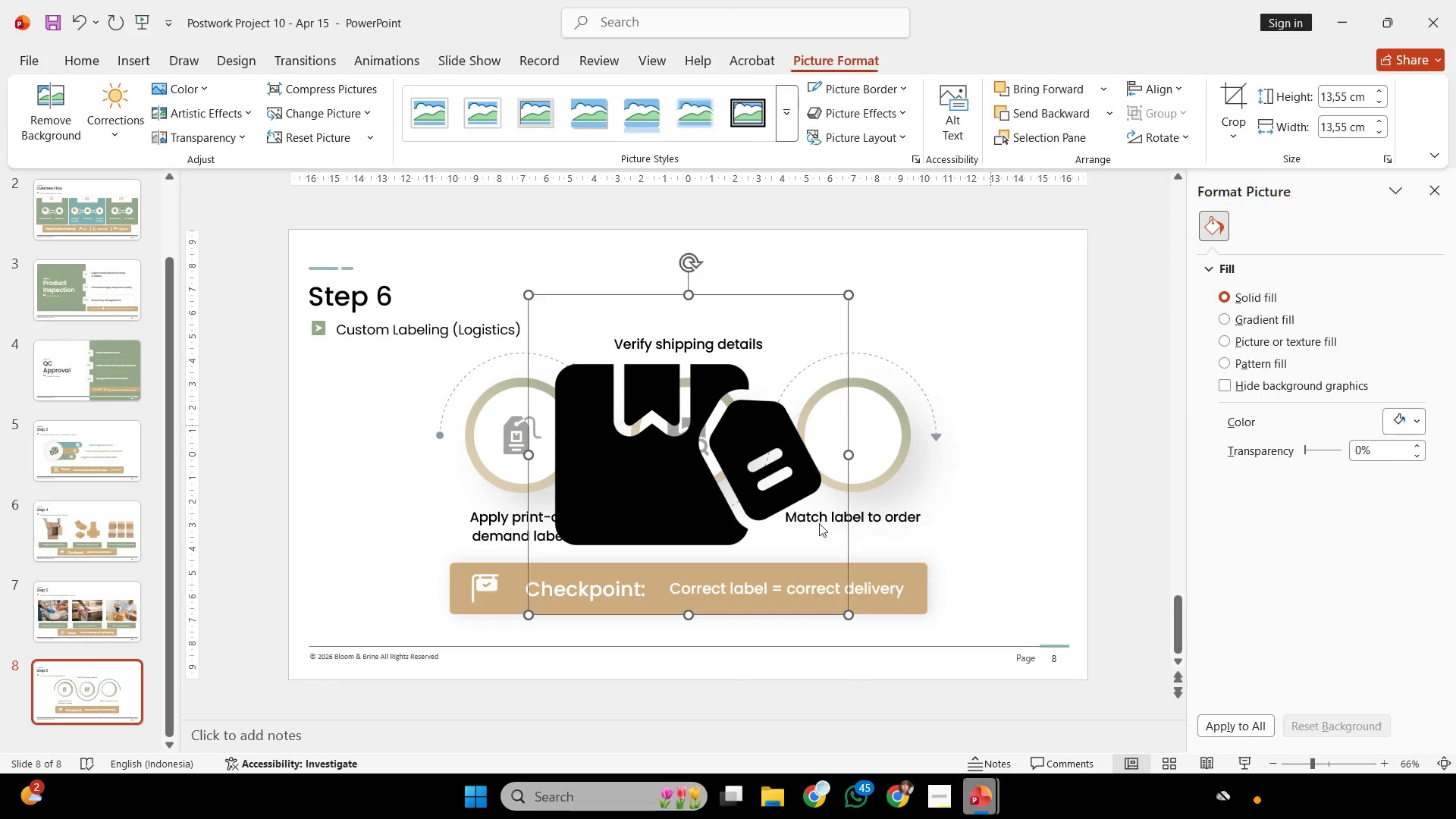 
key(Shift+ShiftLeft)
 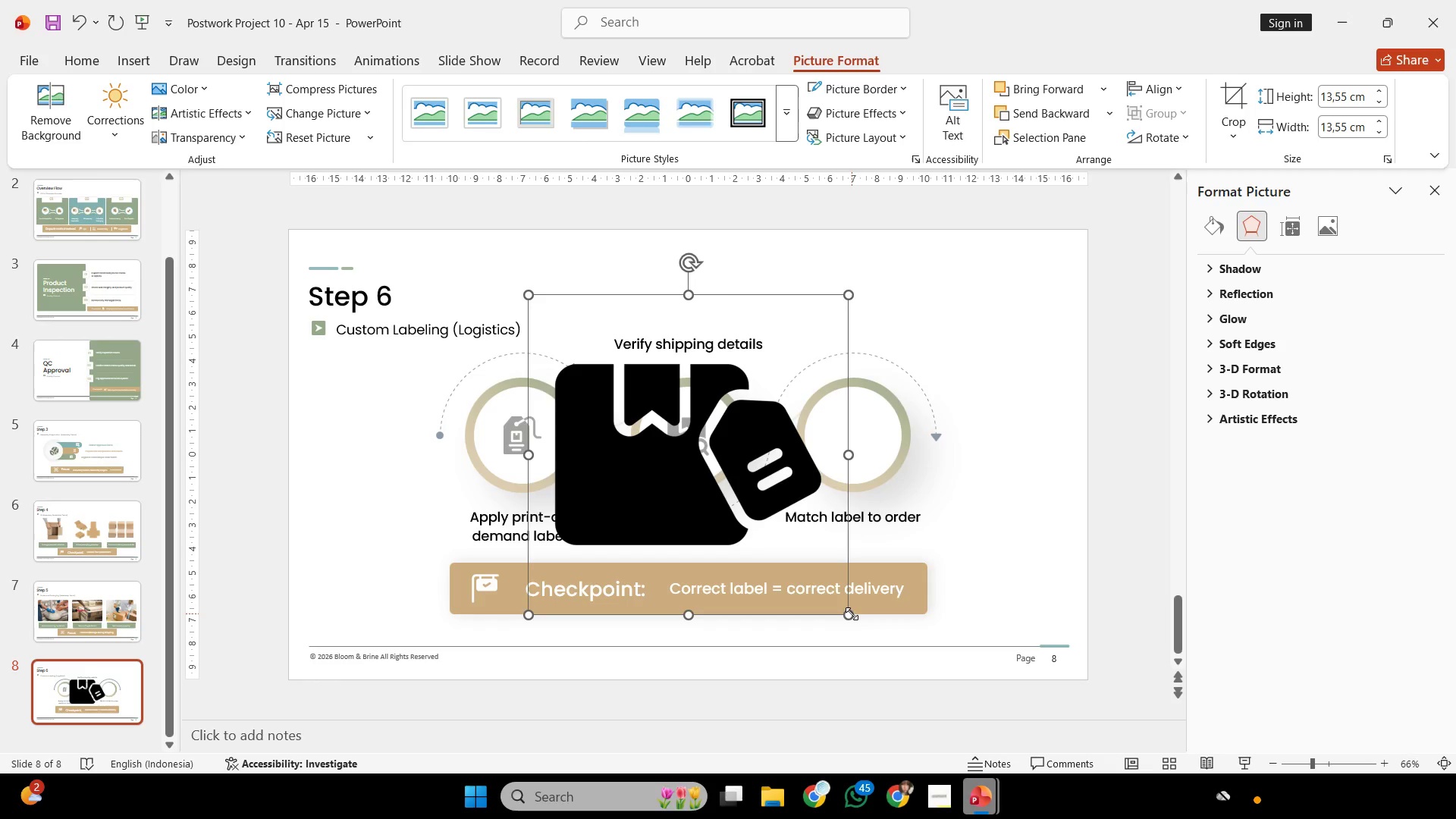 
left_click_drag(start_coordinate=[852, 613], to_coordinate=[587, 348])
 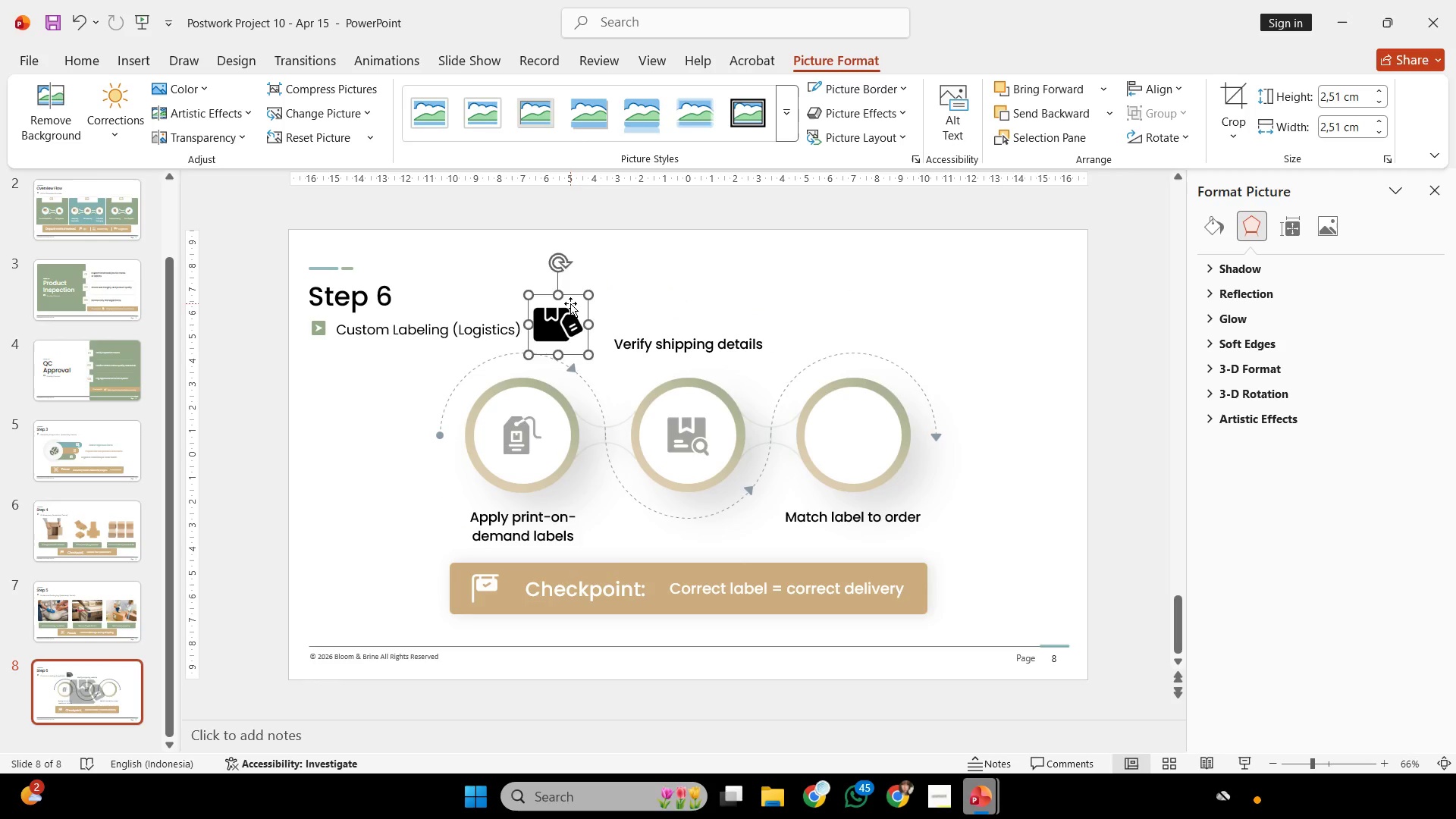 
left_click_drag(start_coordinate=[570, 306], to_coordinate=[871, 419])
 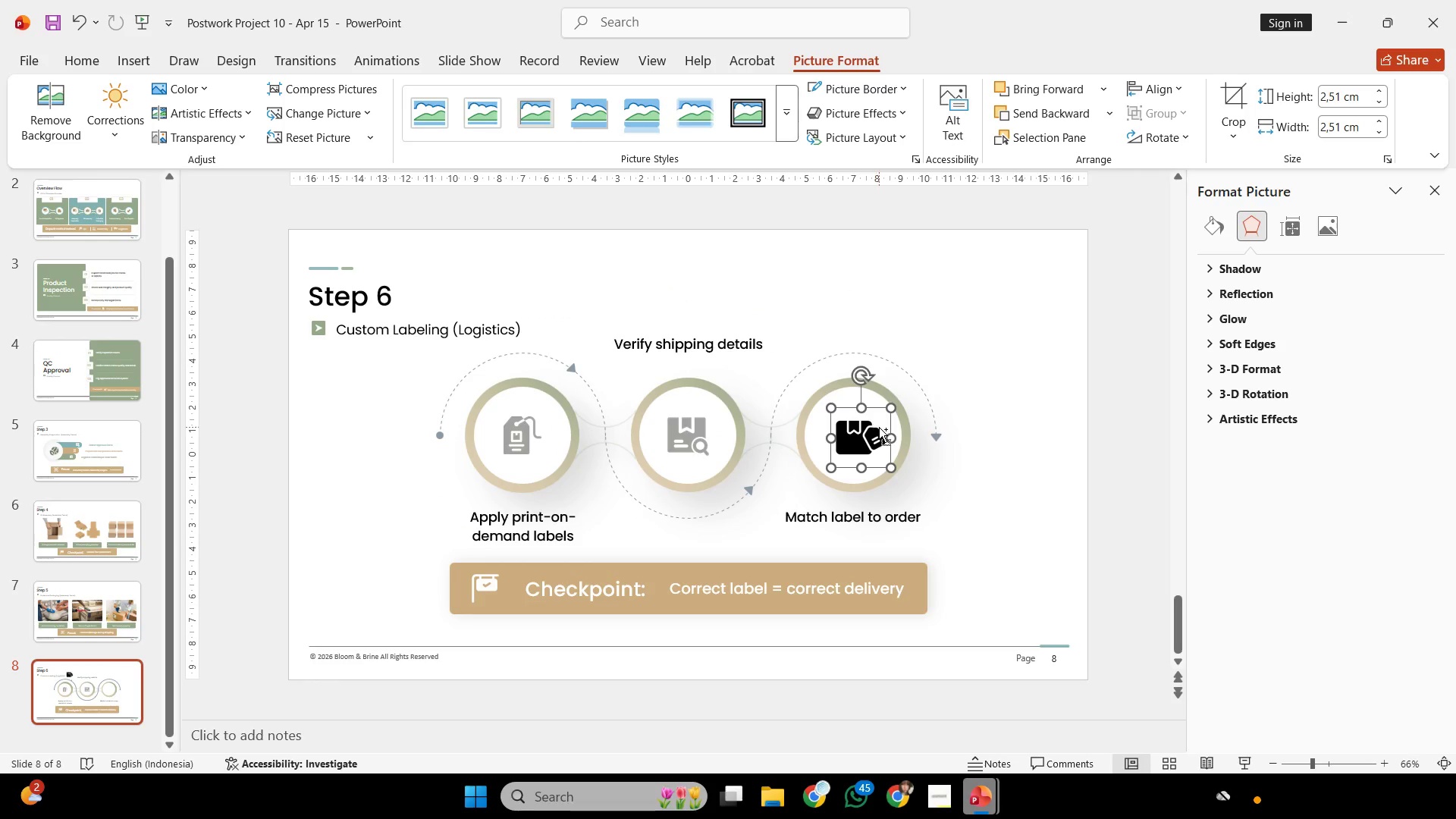 
hold_key(key=ControlLeft, duration=0.38)
 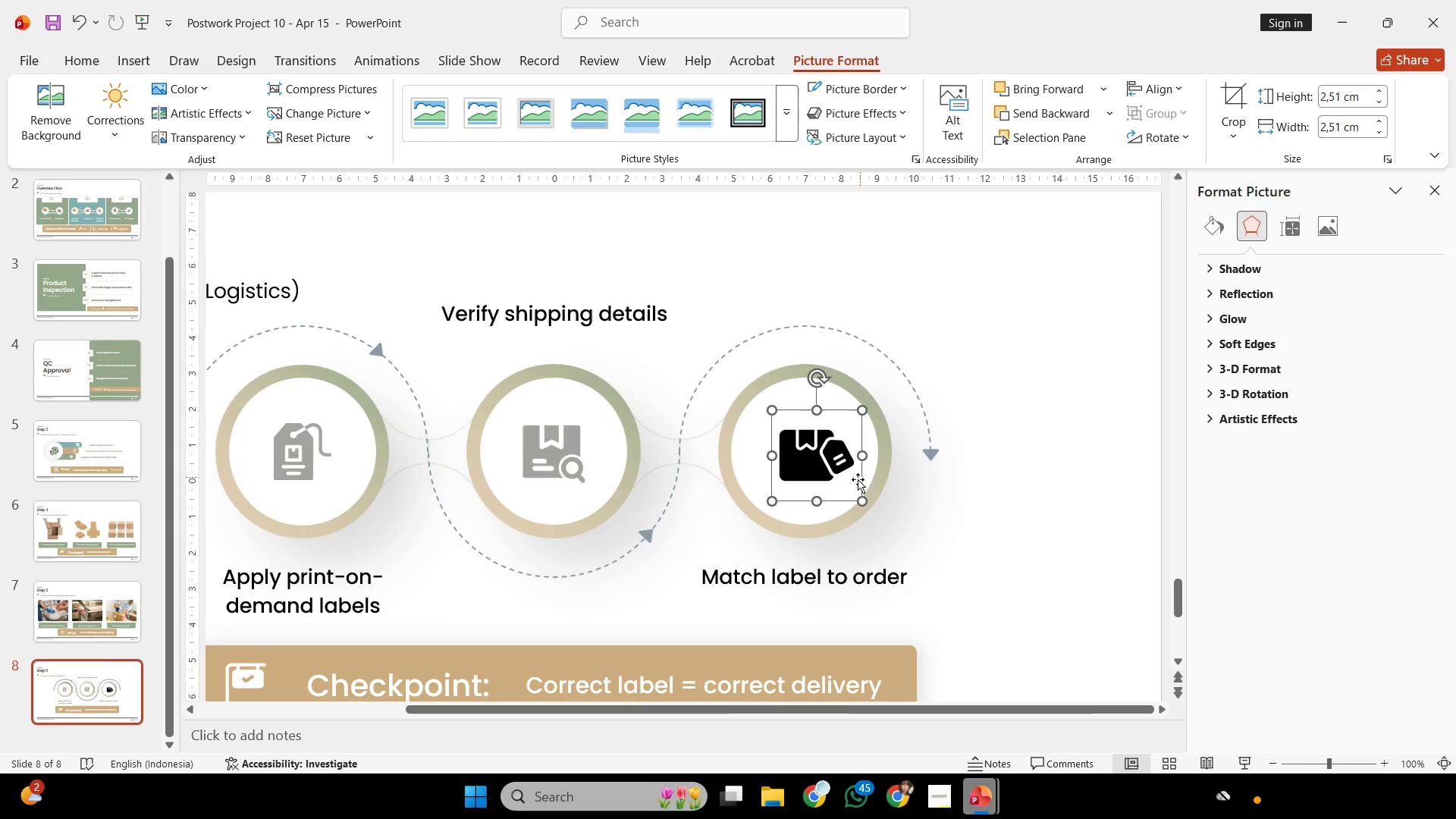 
hold_key(key=ShiftLeft, duration=0.59)
 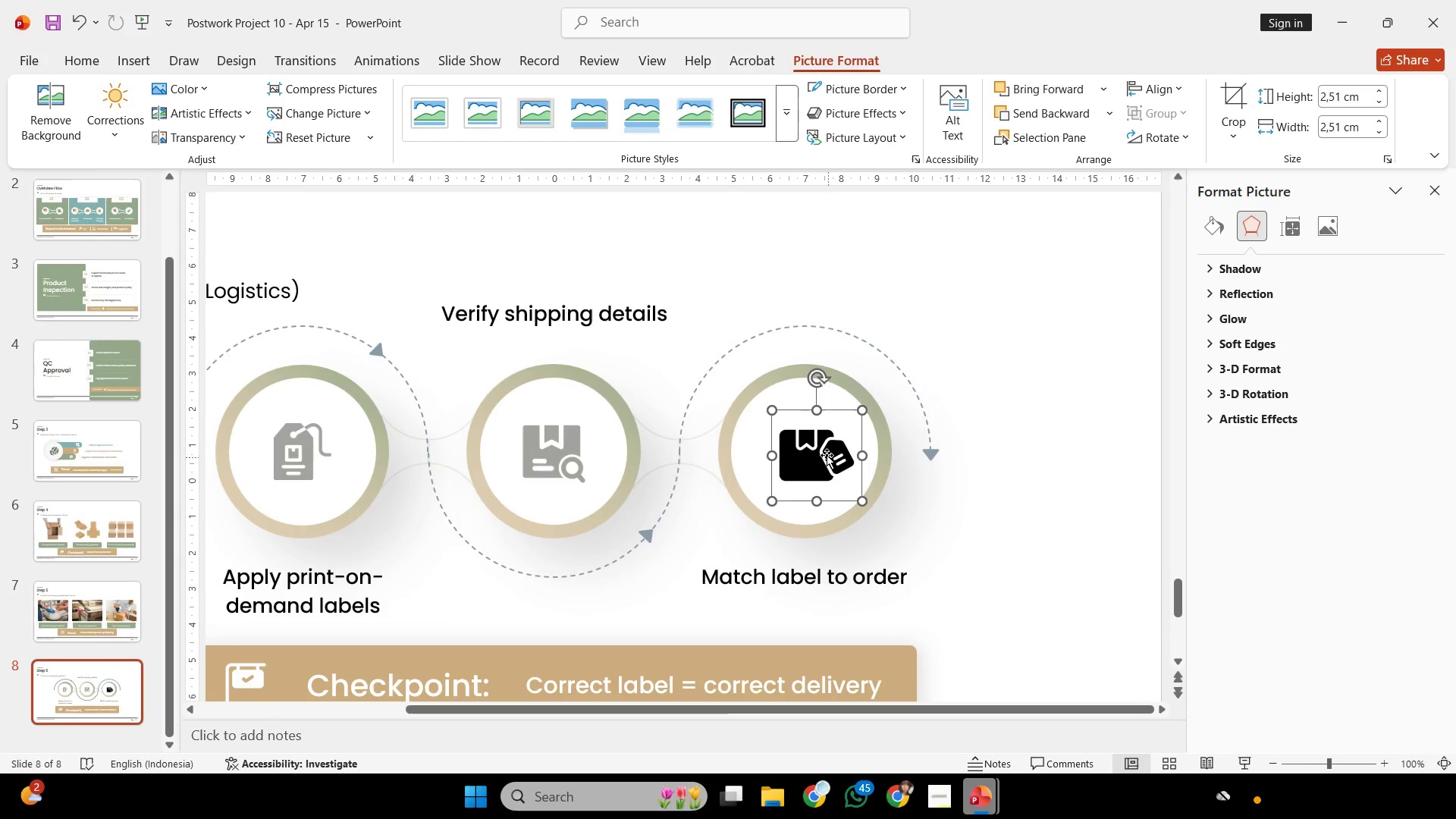 
scroll: coordinate [879, 427], scroll_direction: up, amount: 2.0
 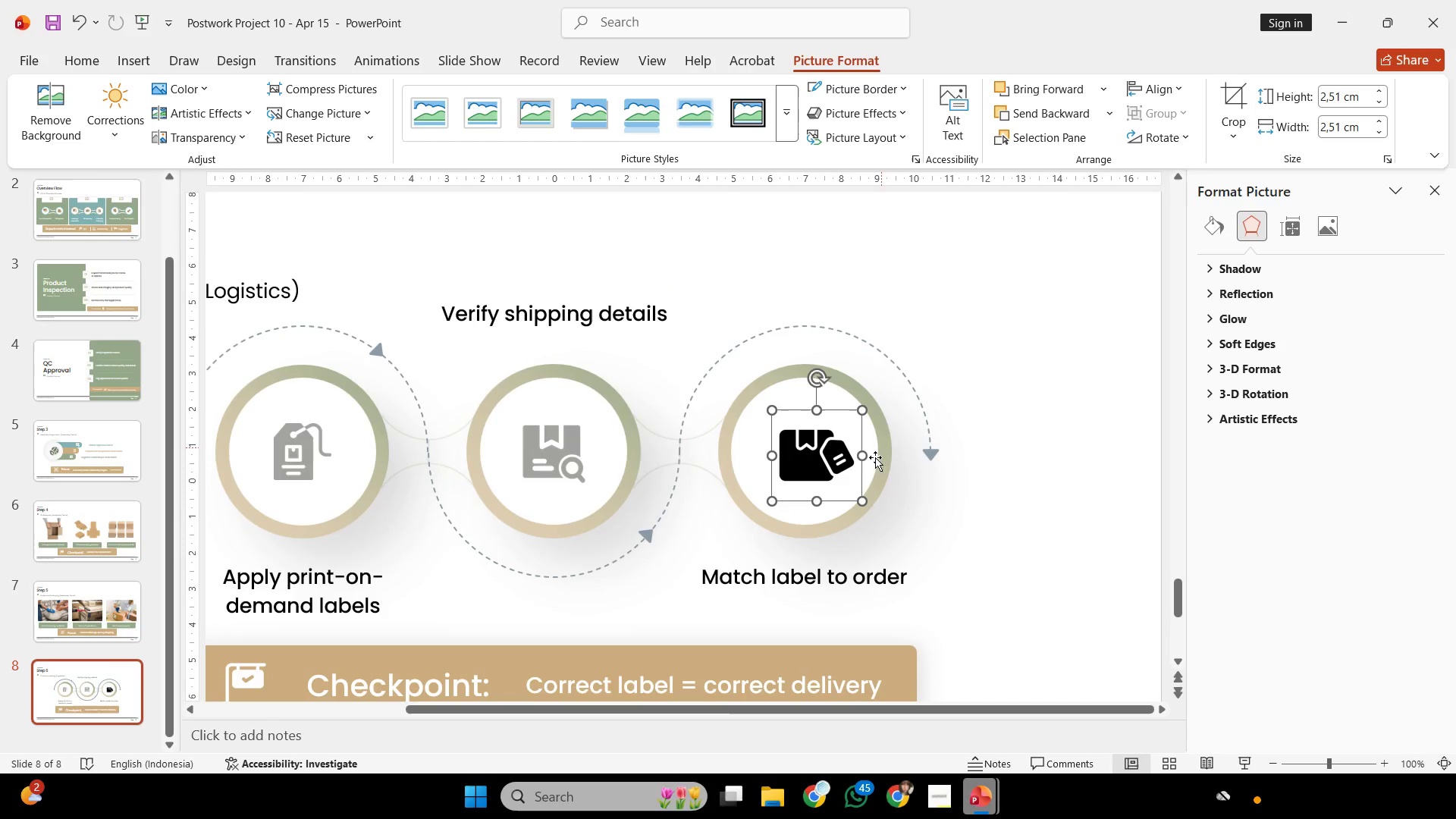 
hold_key(key=ShiftLeft, duration=5.47)
left_click_drag(start_coordinate=[825, 454], to_coordinate=[569, 448])
 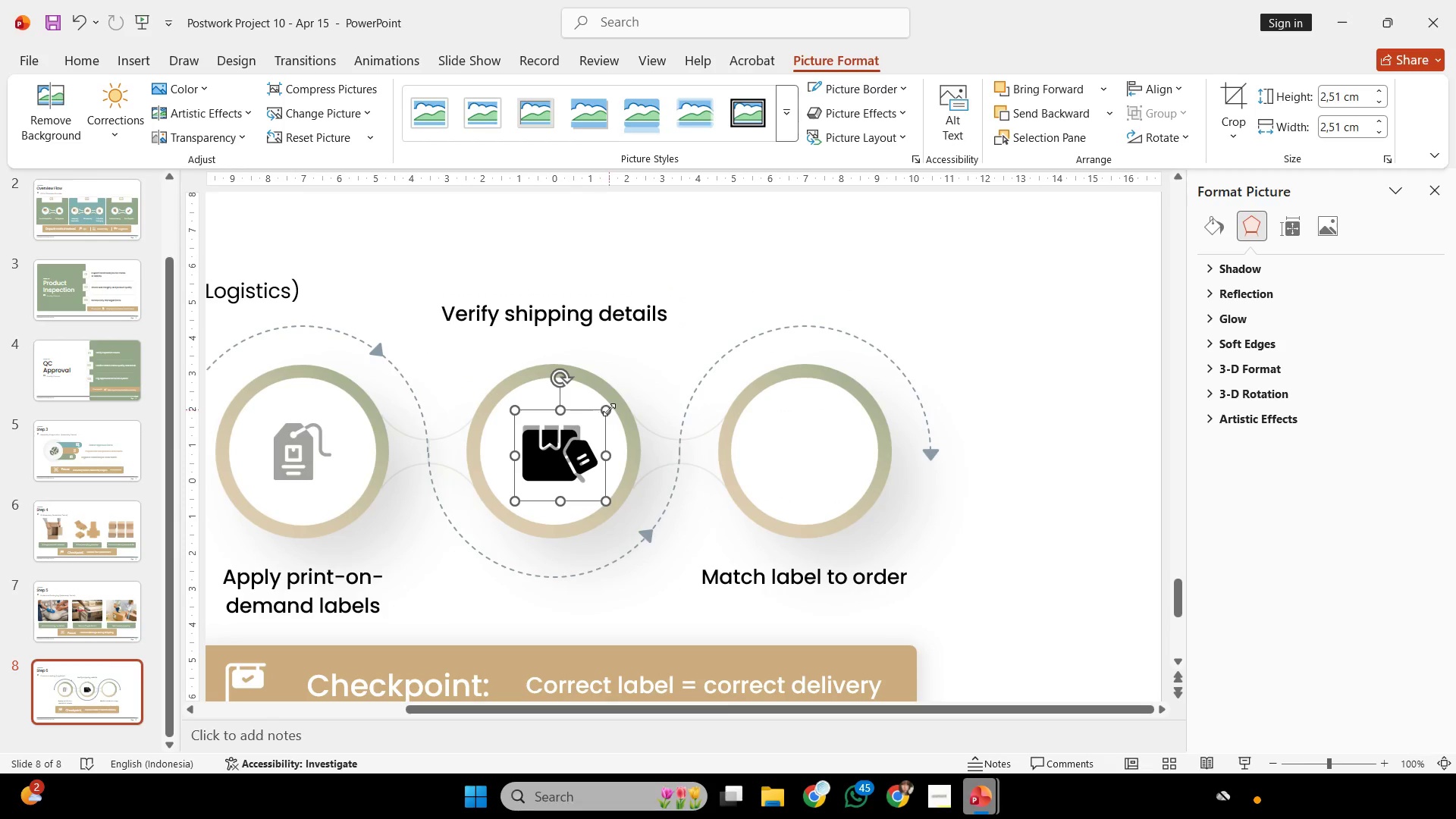 
left_click_drag(start_coordinate=[609, 410], to_coordinate=[610, 406])
 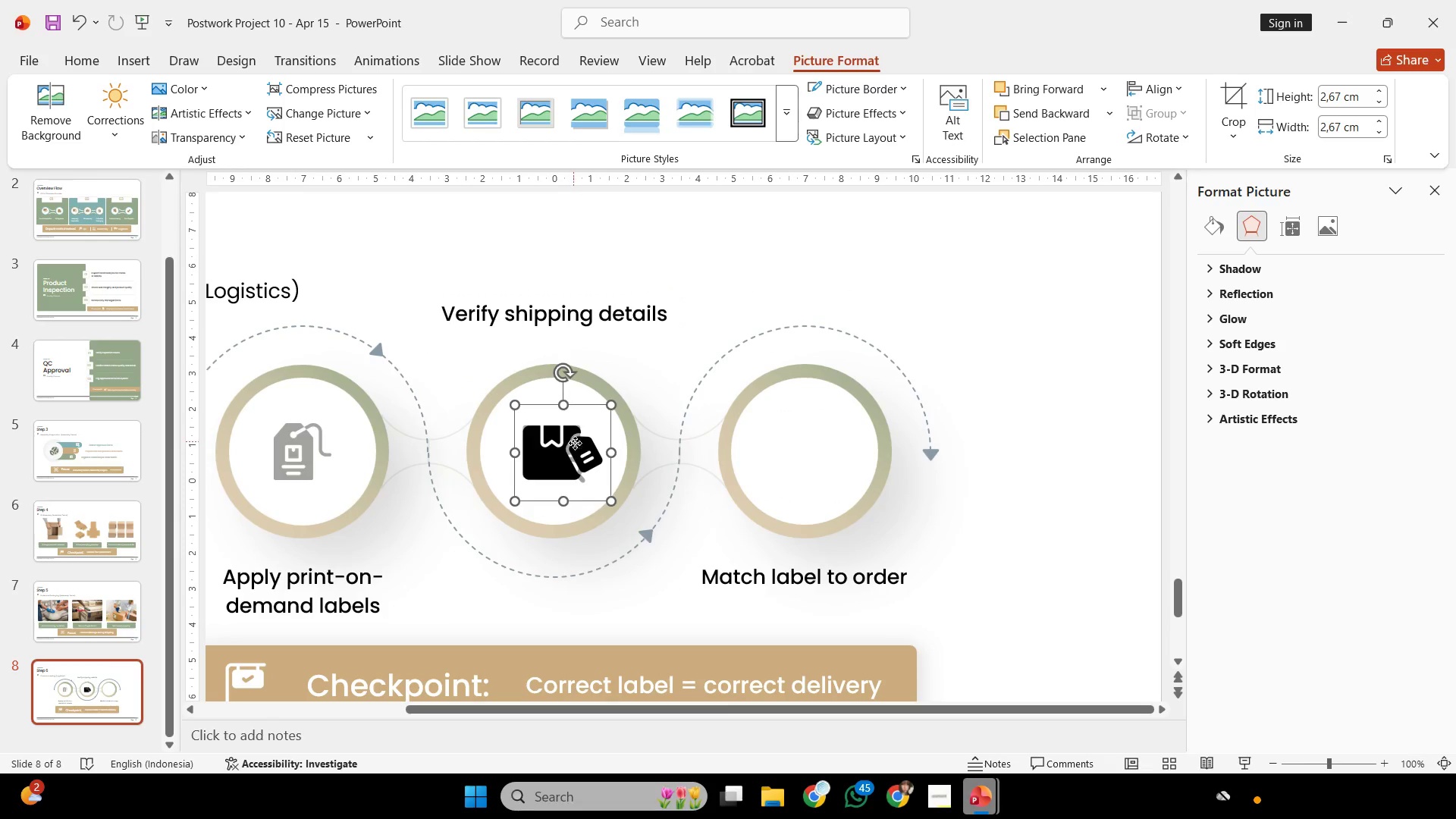 
left_click_drag(start_coordinate=[573, 441], to_coordinate=[822, 447])
 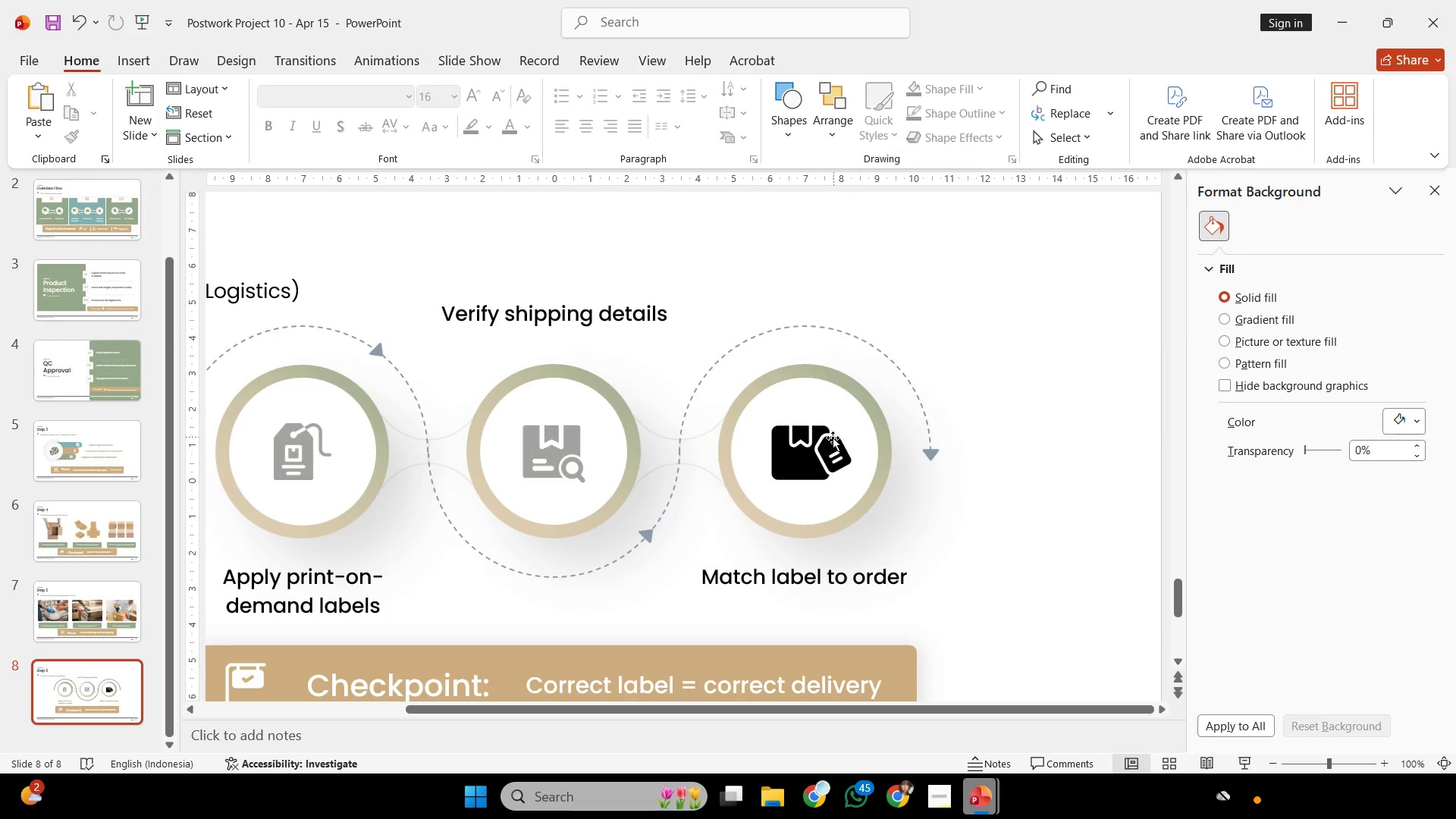 
left_click([833, 438])
 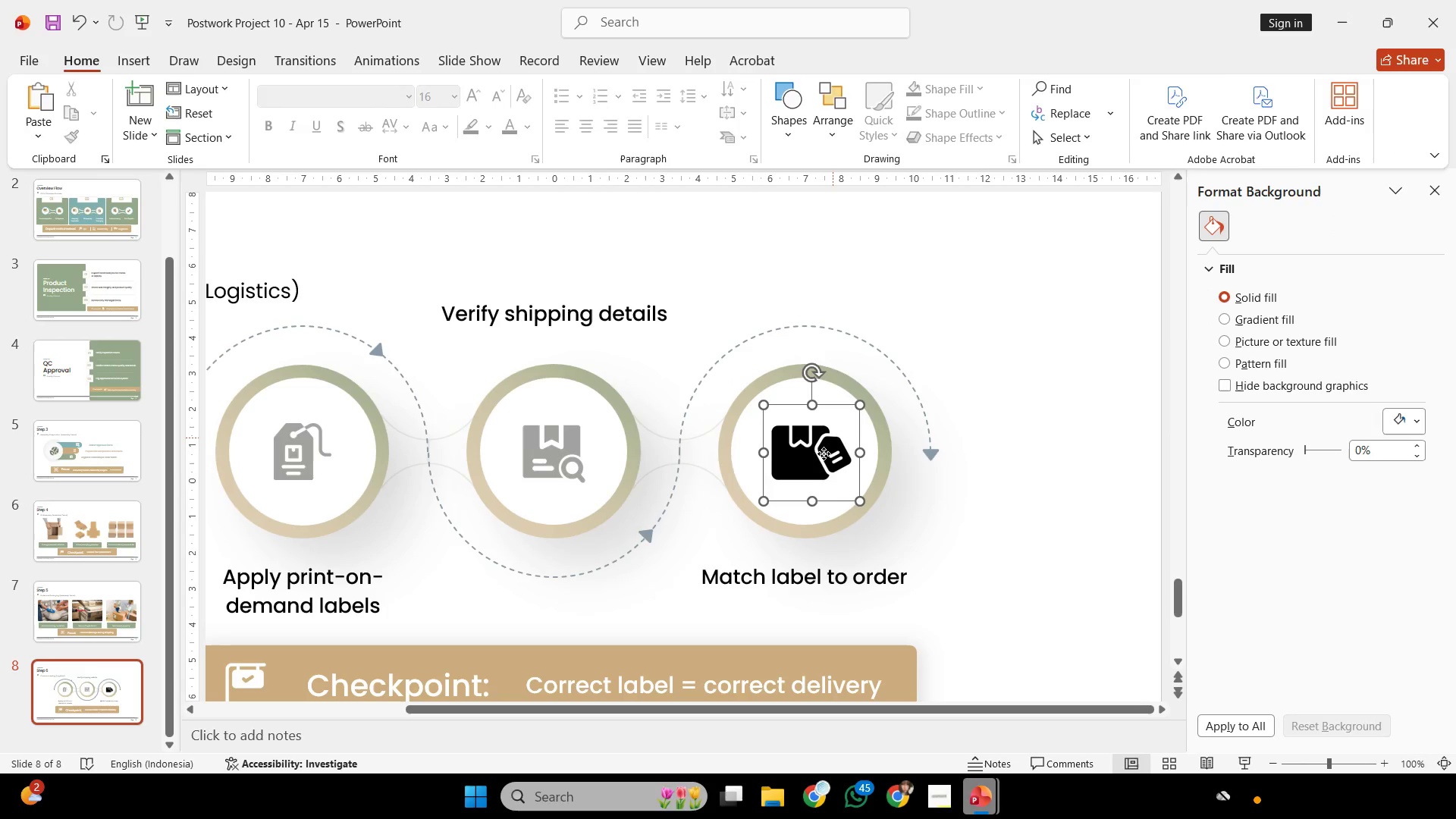 
hold_key(key=ShiftLeft, duration=1.62)
double_click([810, 501])
 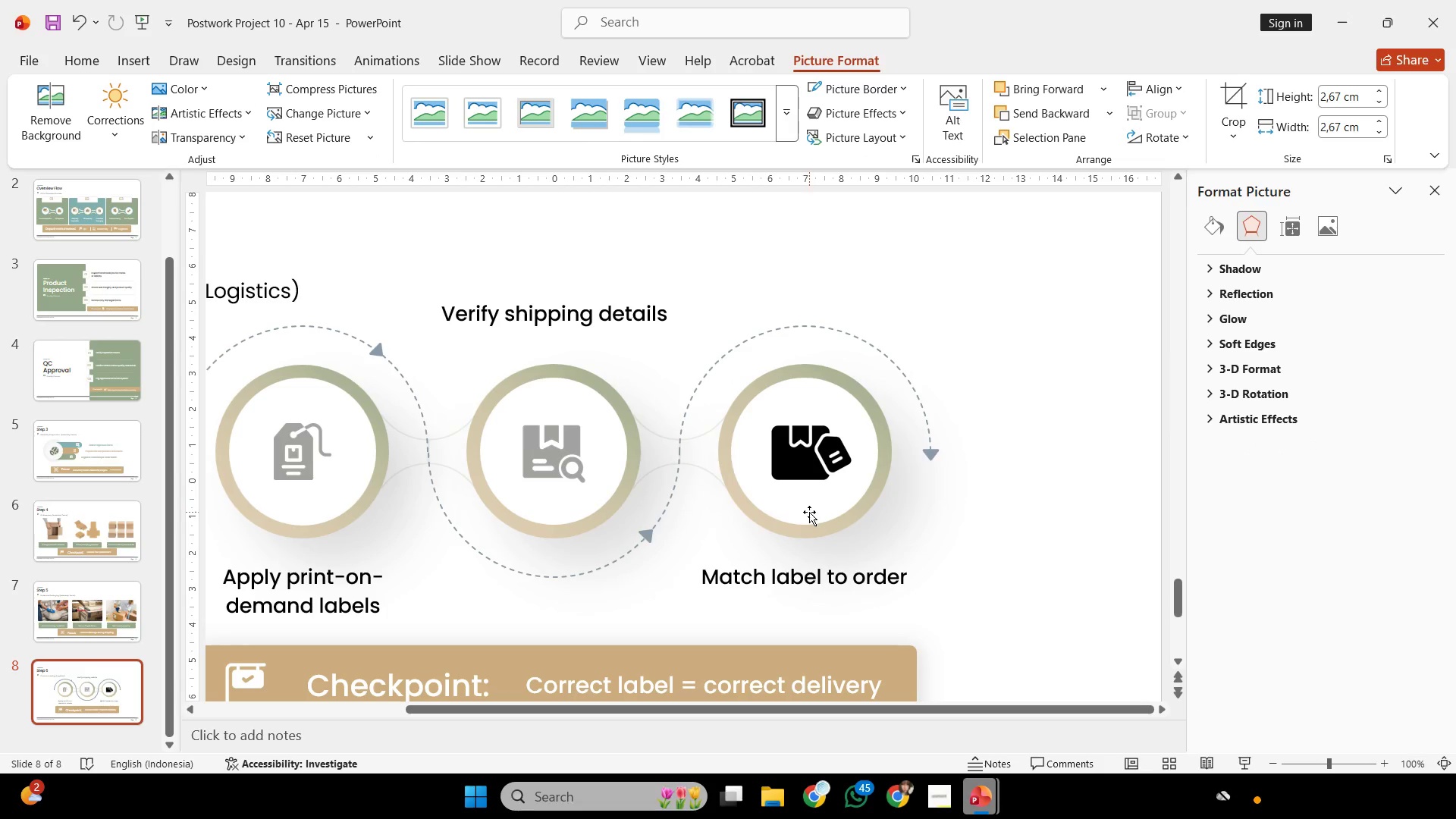 
triple_click([809, 512])
 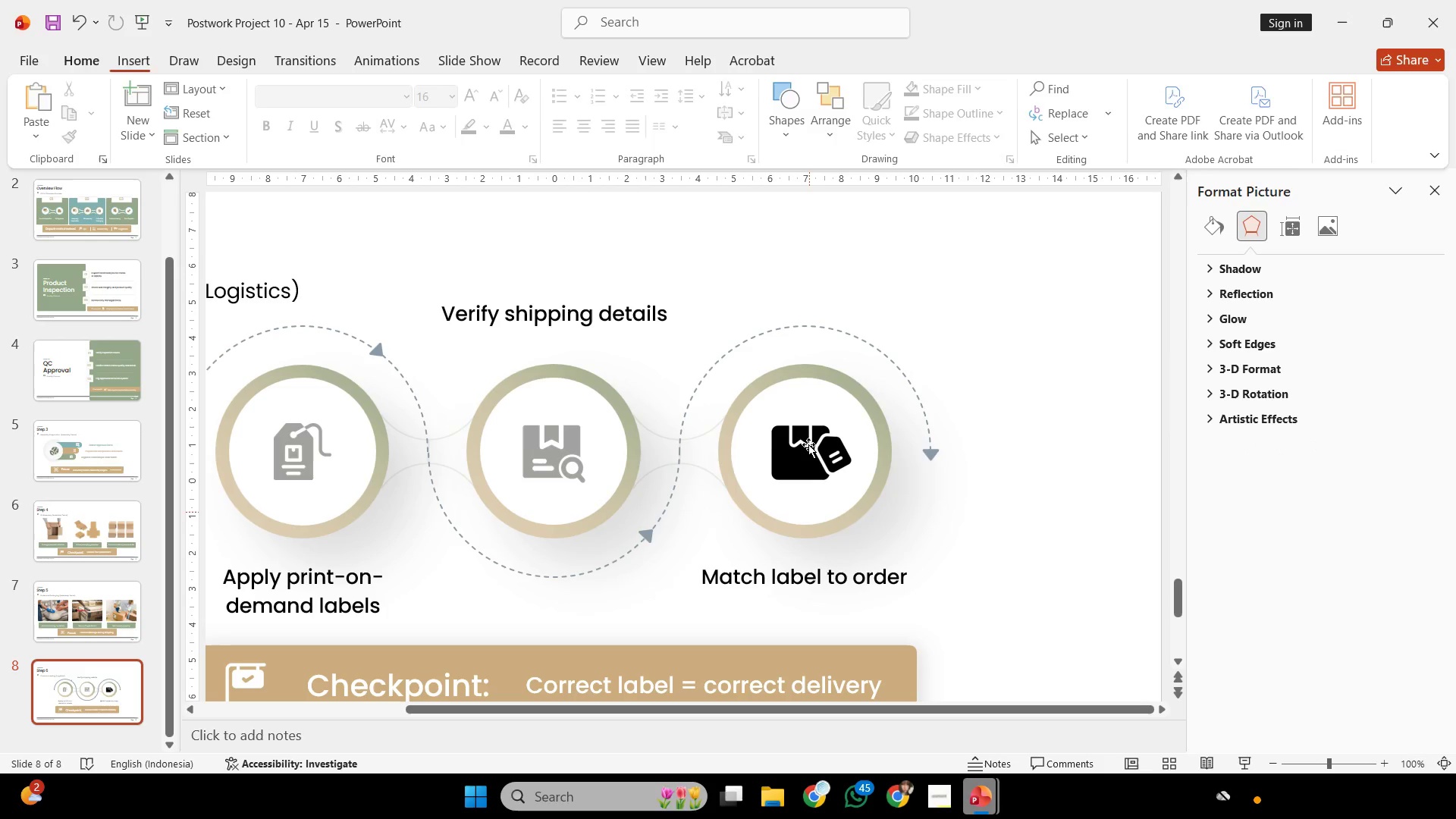 
triple_click([808, 444])
 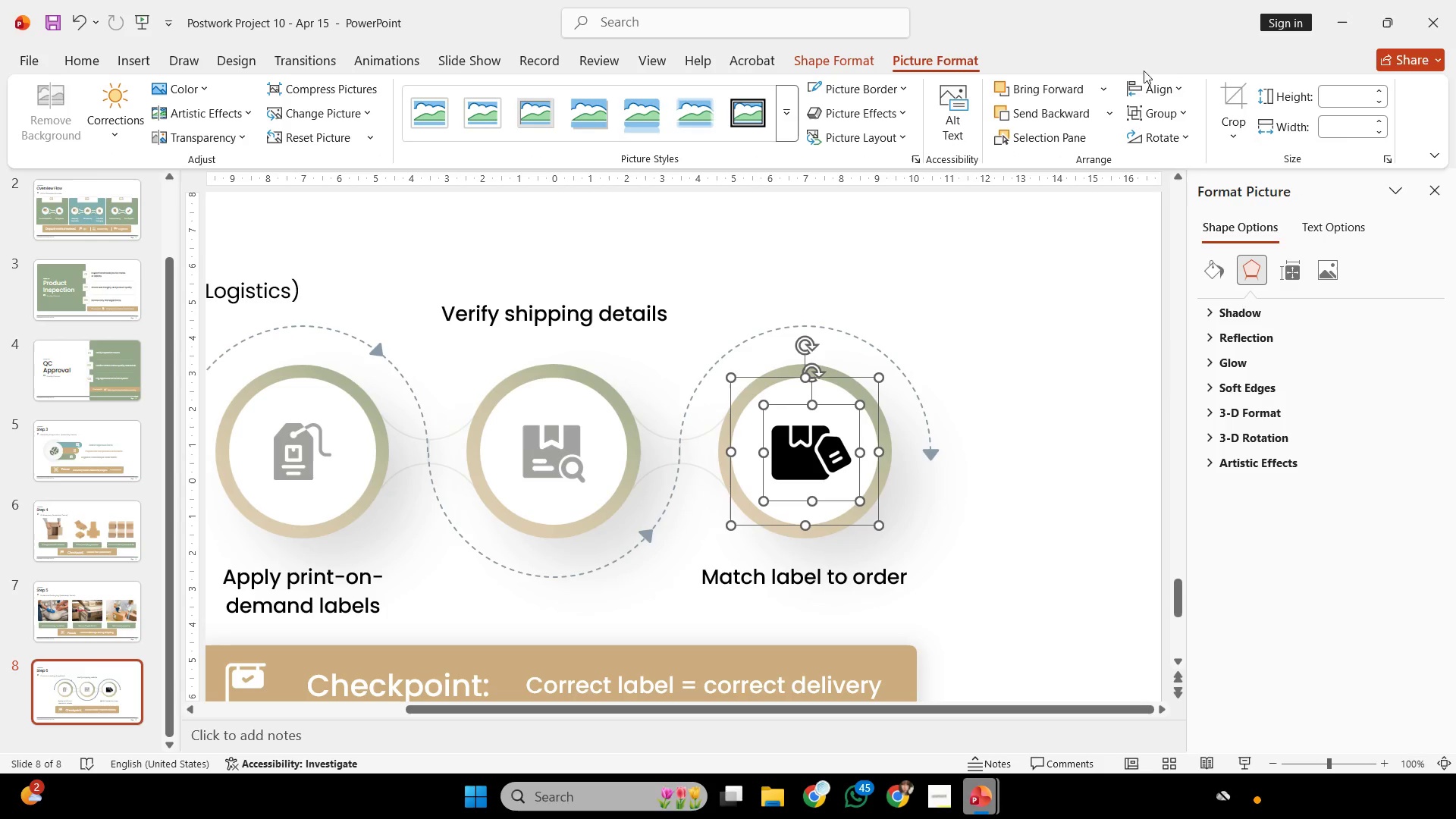 
left_click([1170, 89])
 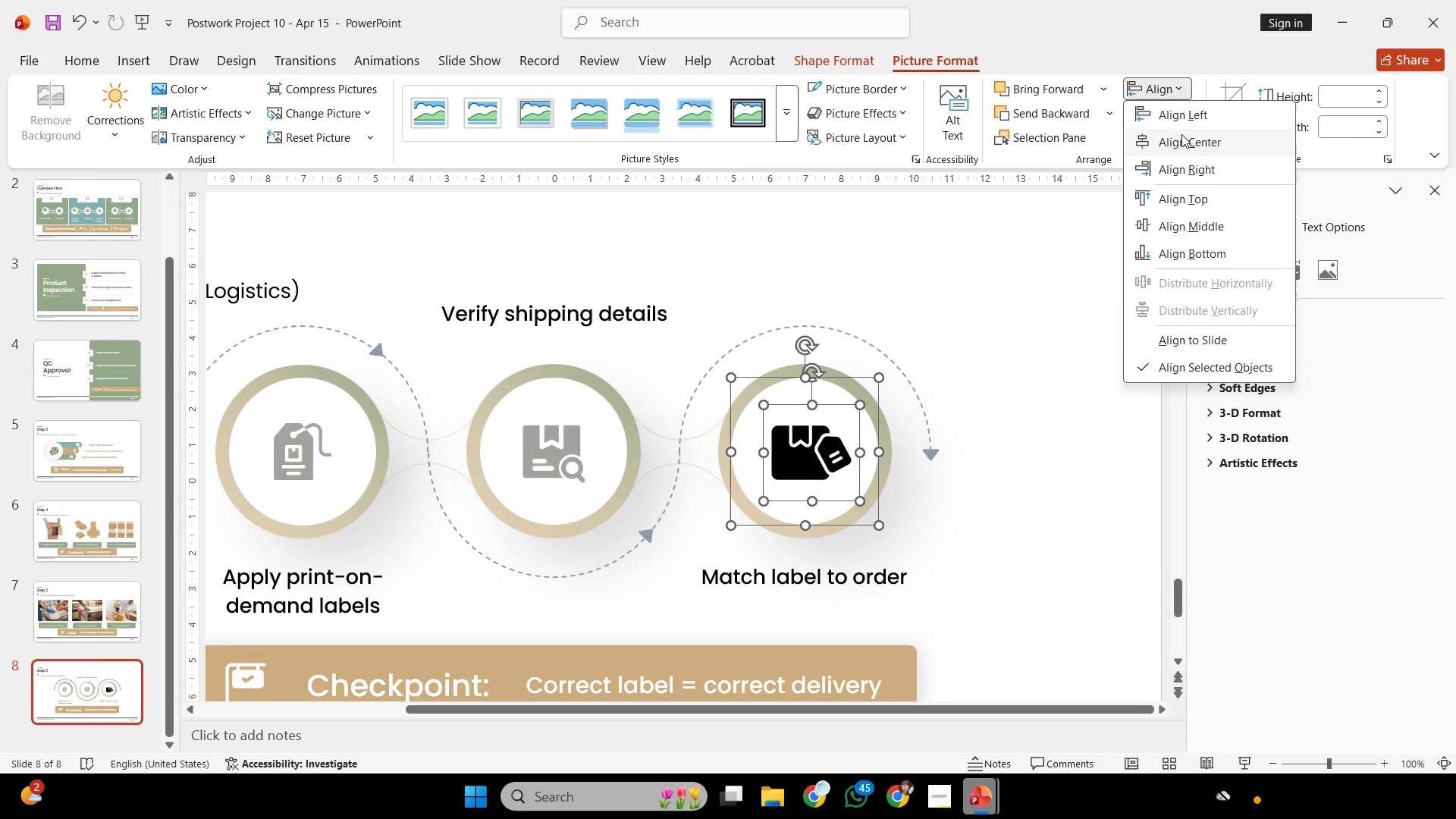 
left_click([1181, 134])
 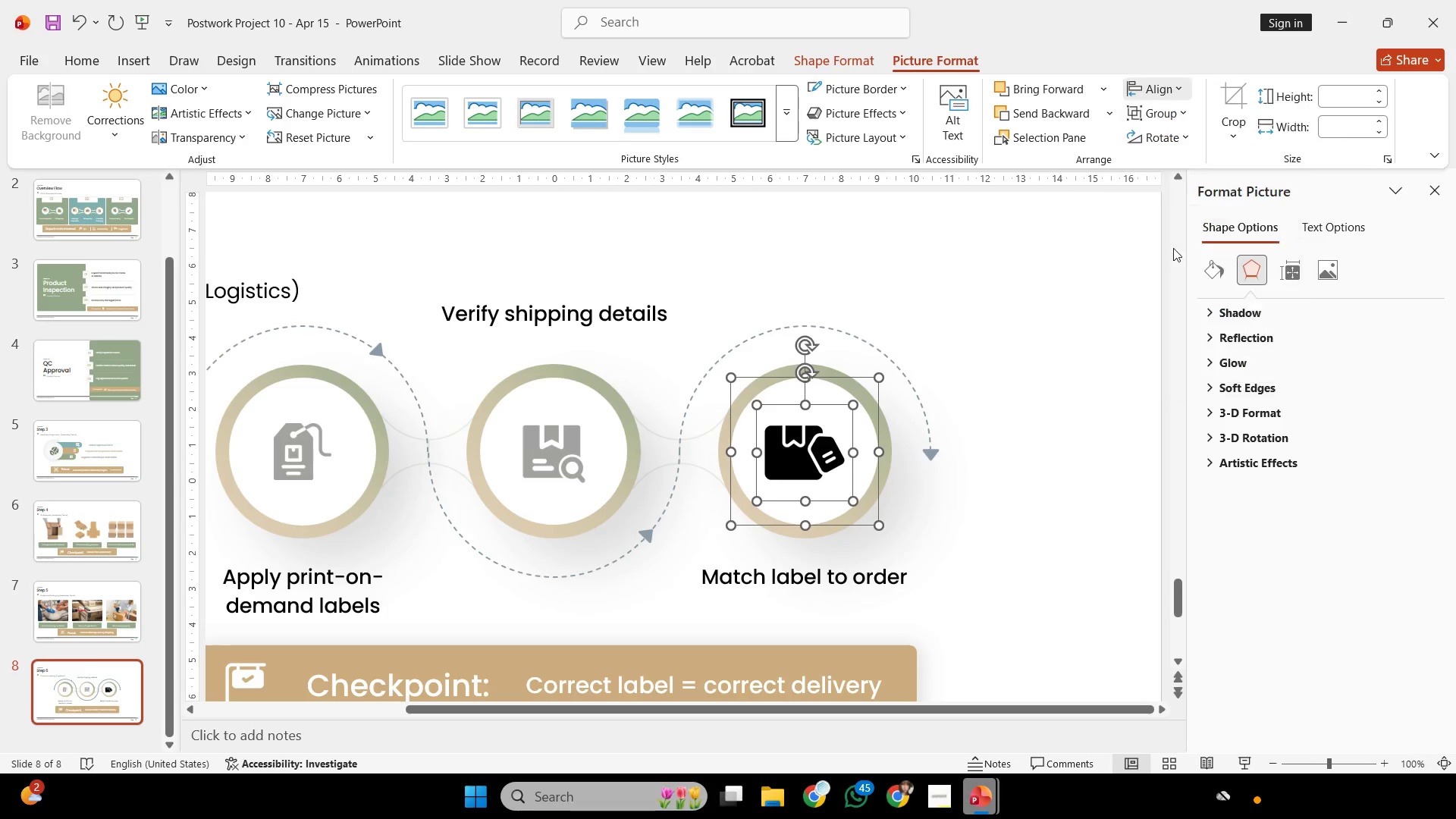 
double_click([1044, 373])
 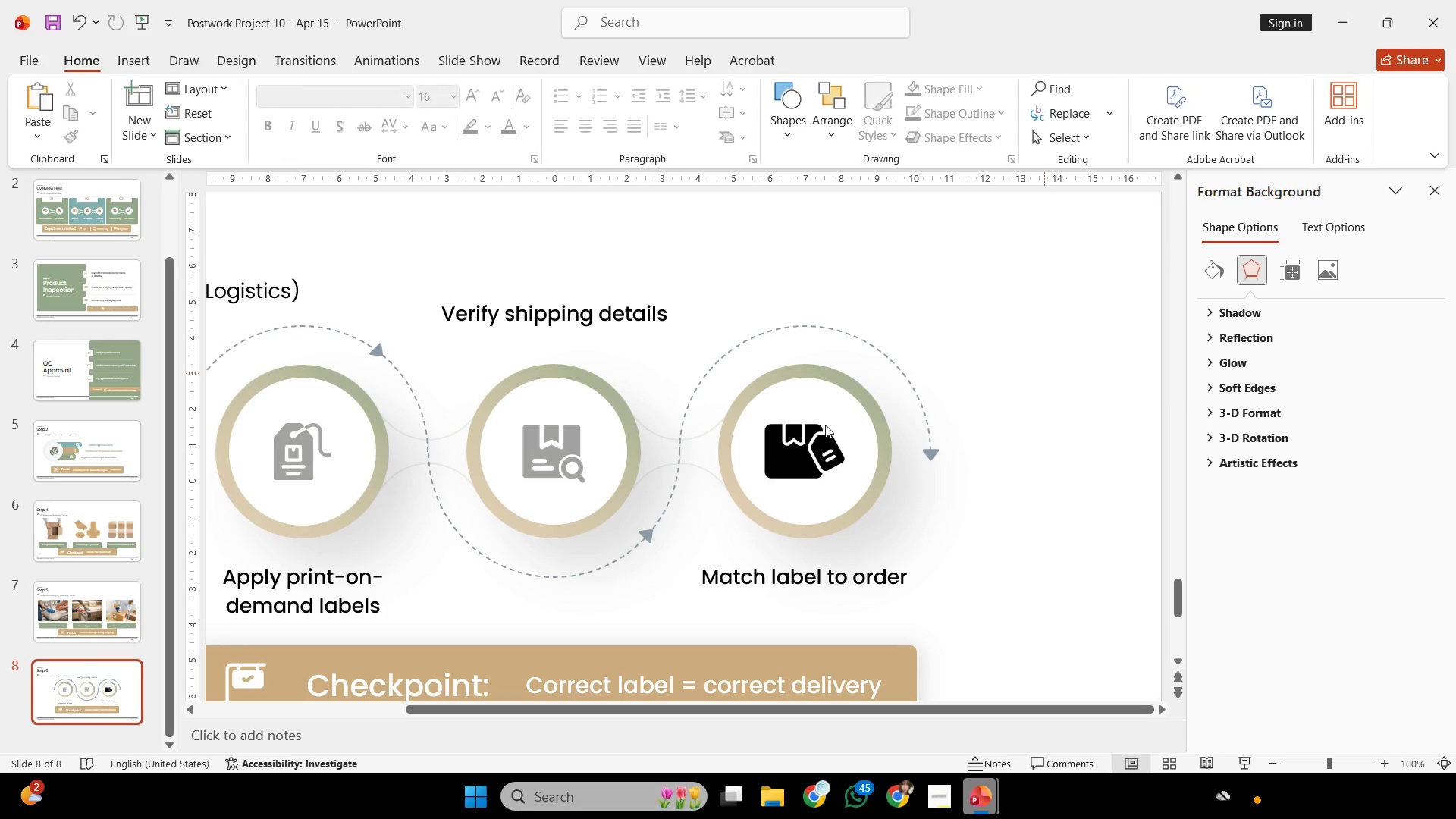 
triple_click([825, 425])
 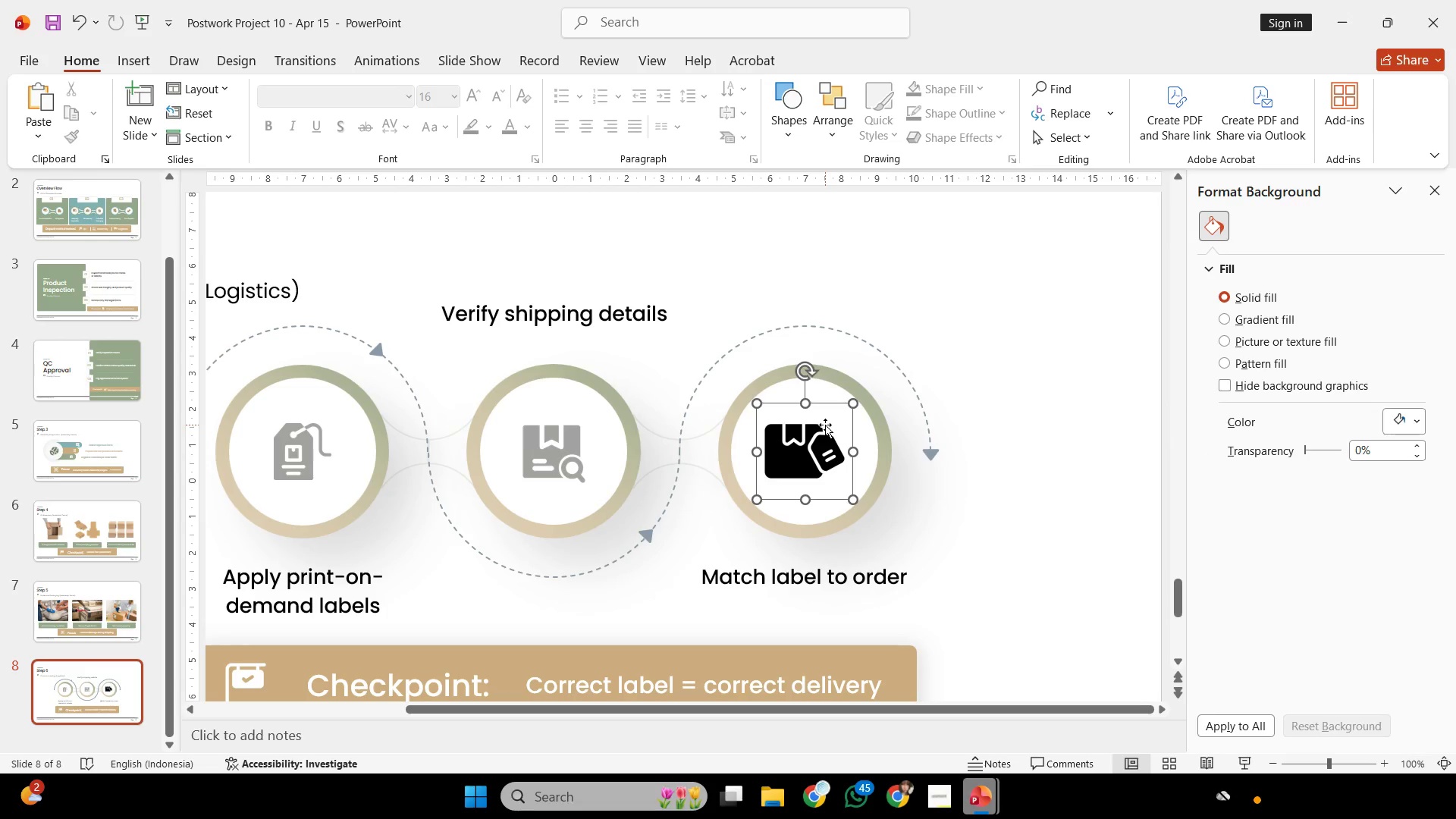 
key(Control+ControlLeft)
 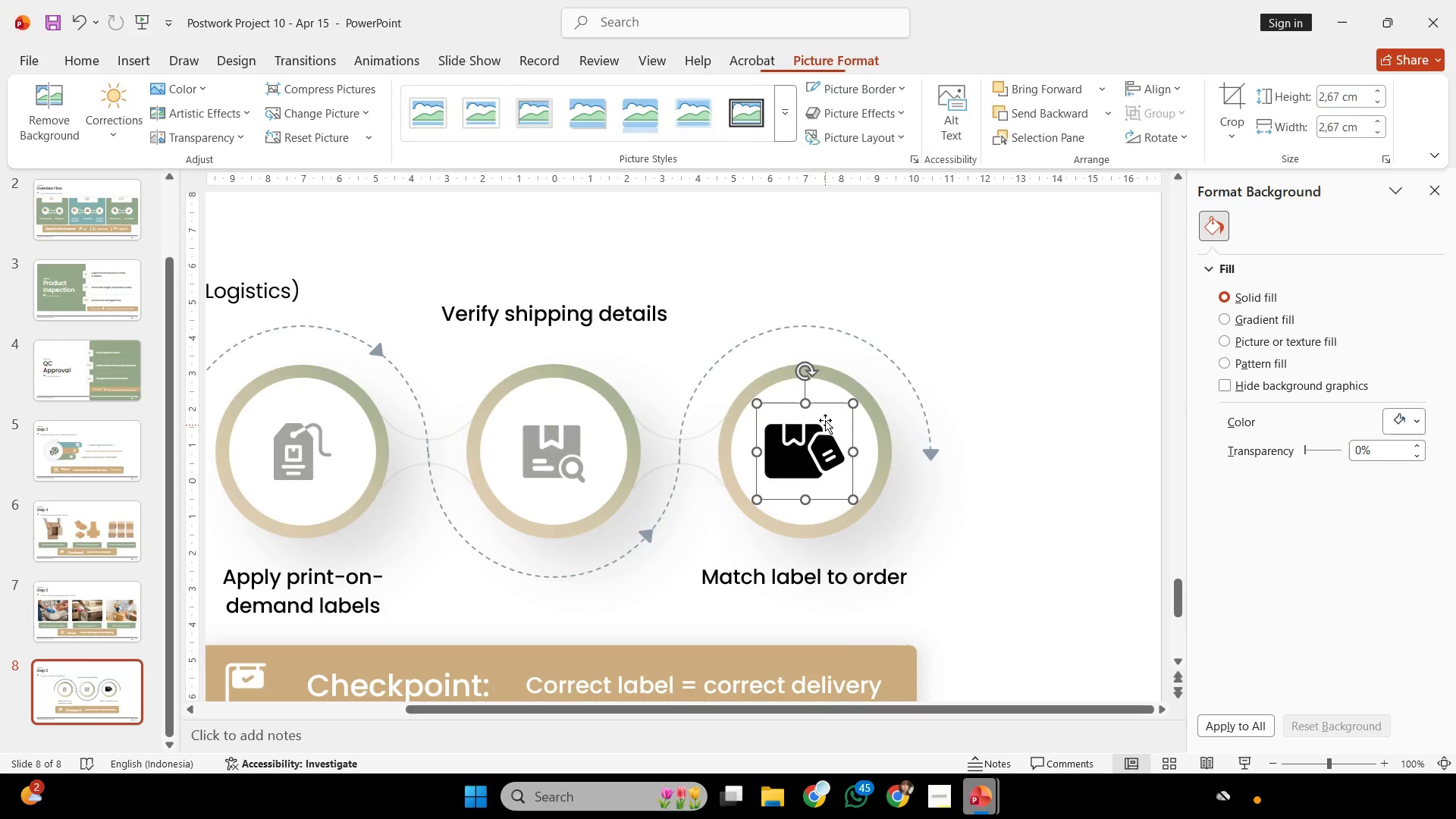 
scroll: coordinate [825, 420], scroll_direction: down, amount: 1.0
 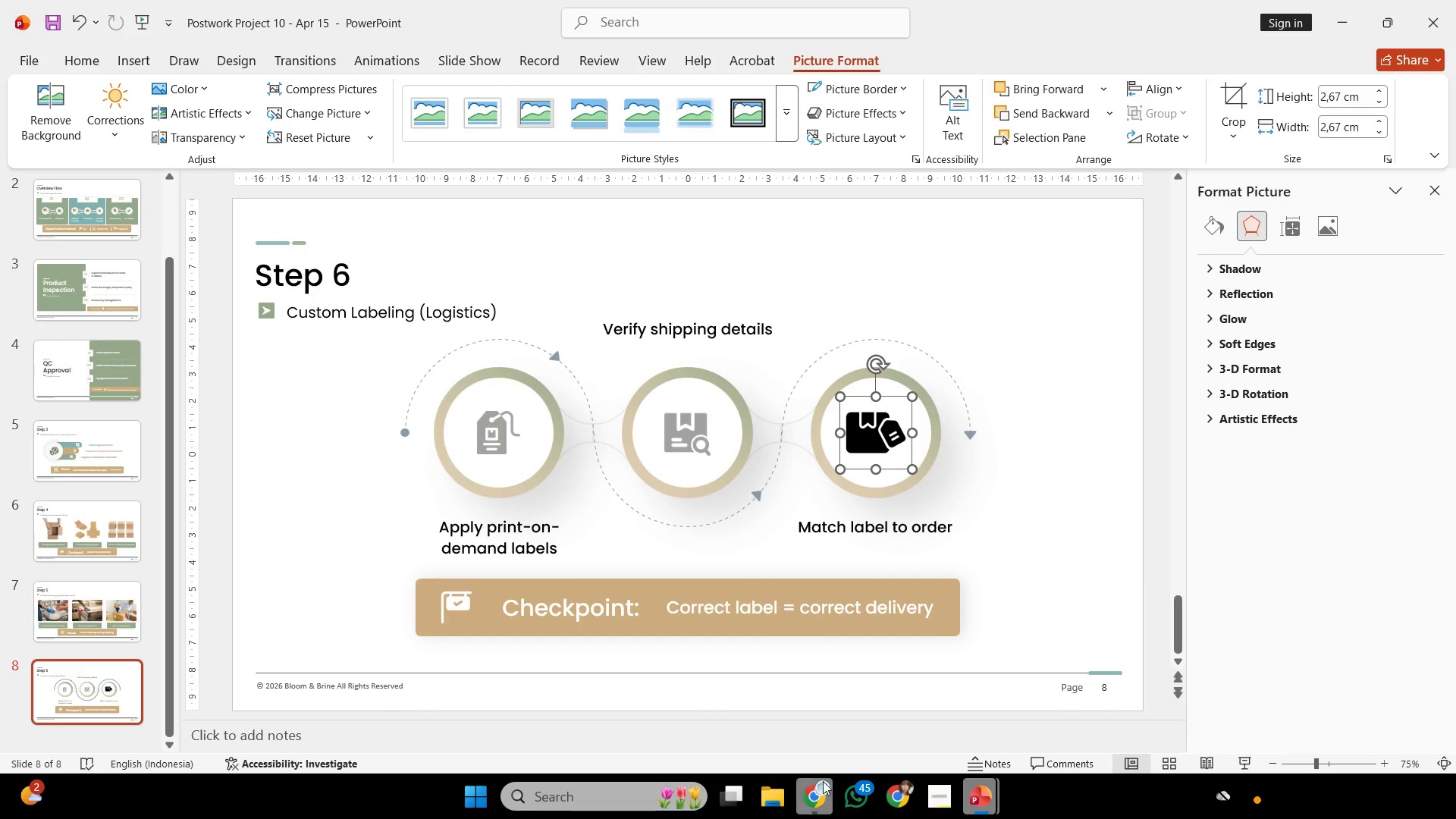 
left_click([824, 785])
 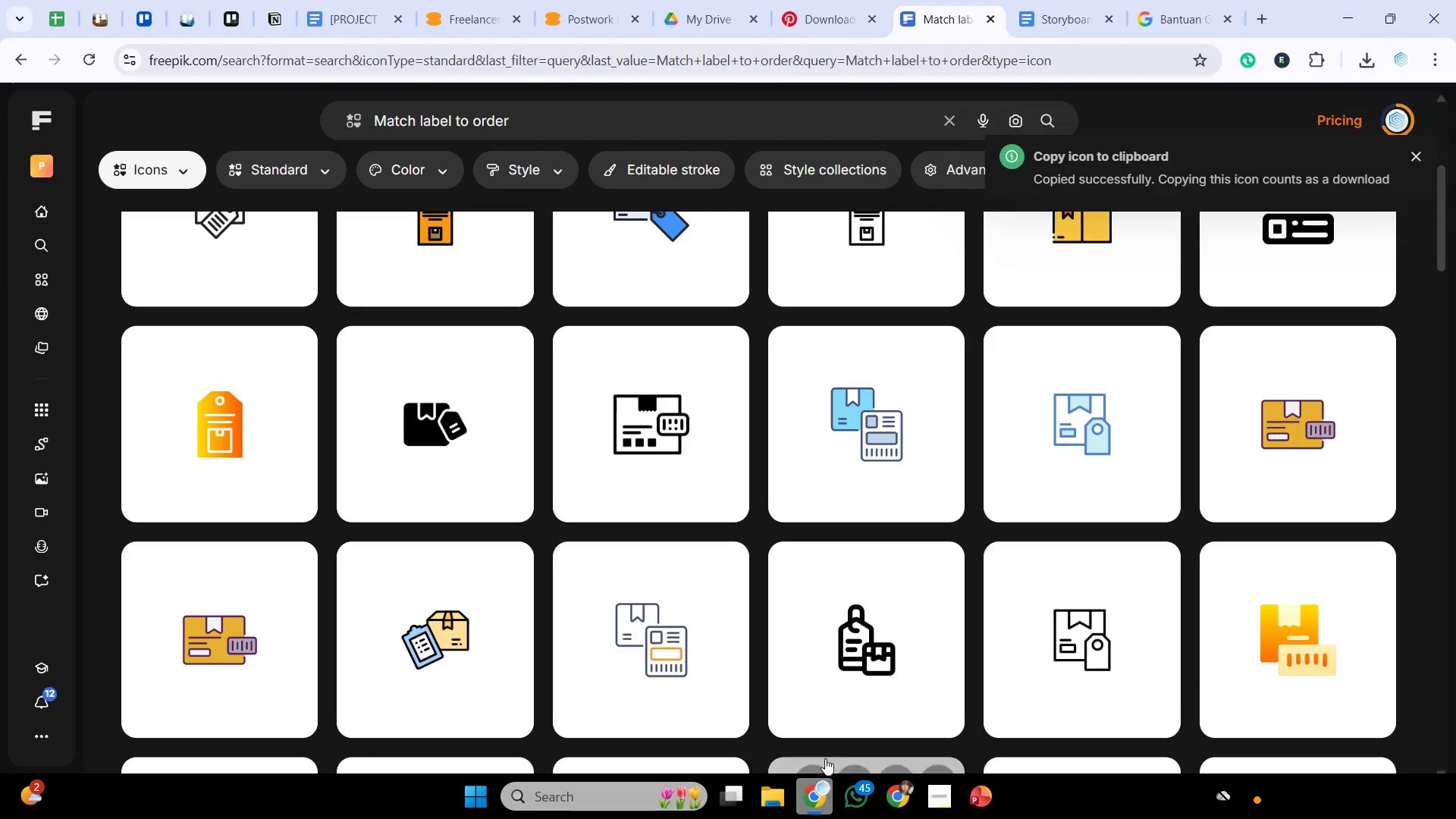 
mouse_move([845, 736])